 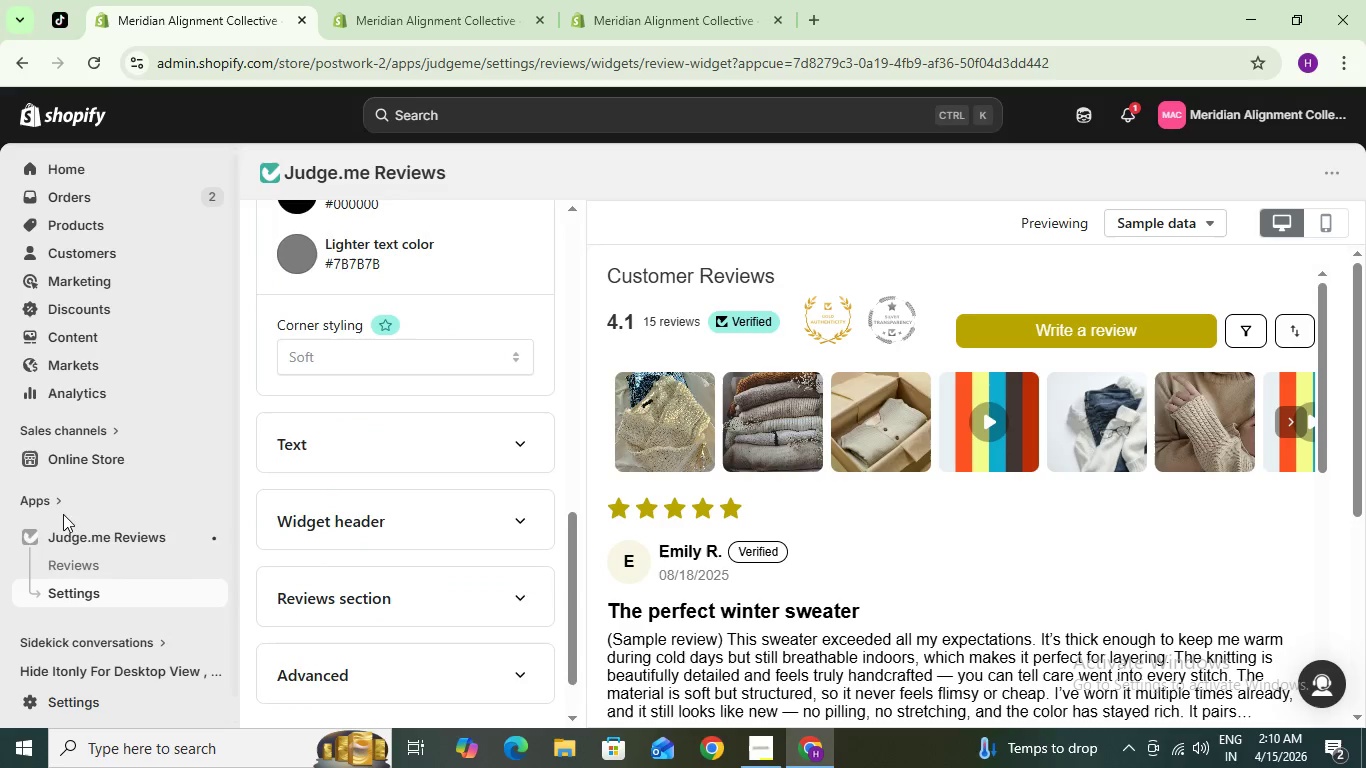 
left_click([84, 527])
 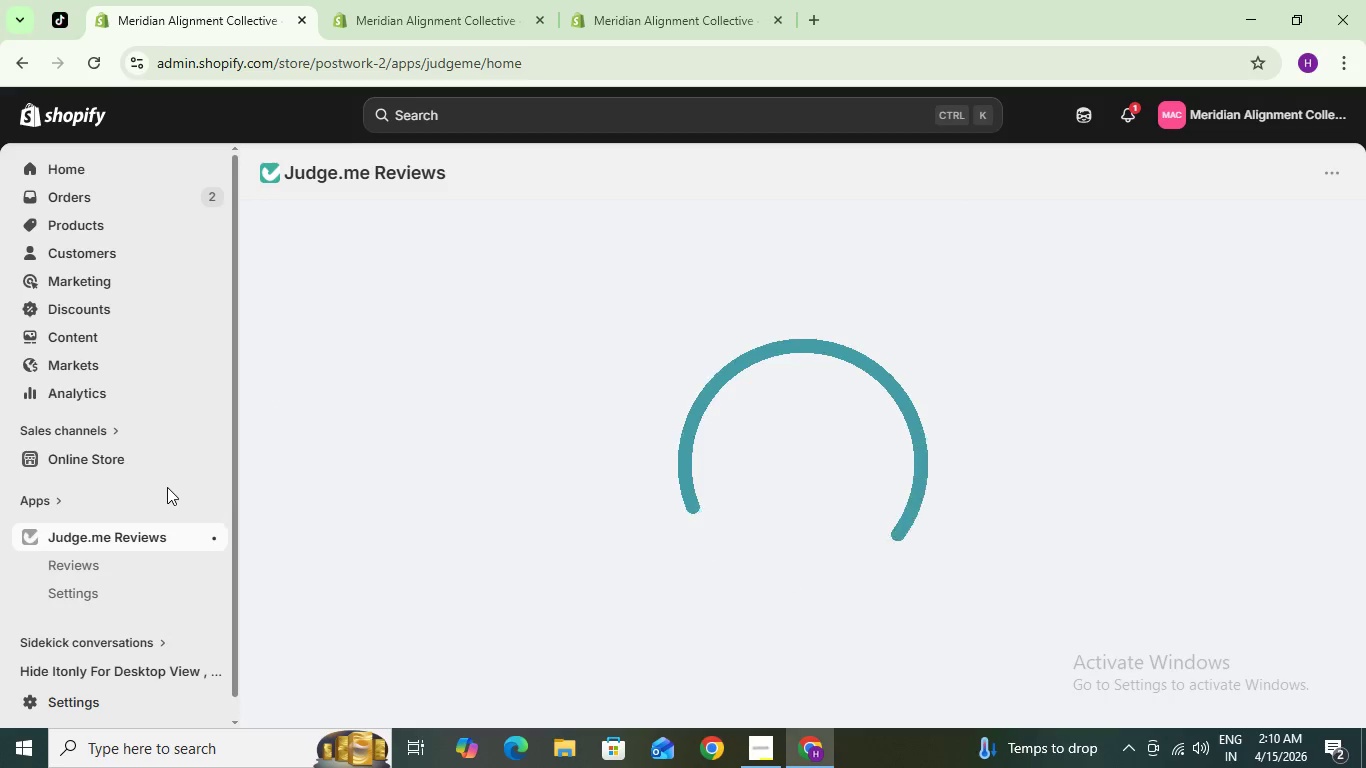 
wait(10.74)
 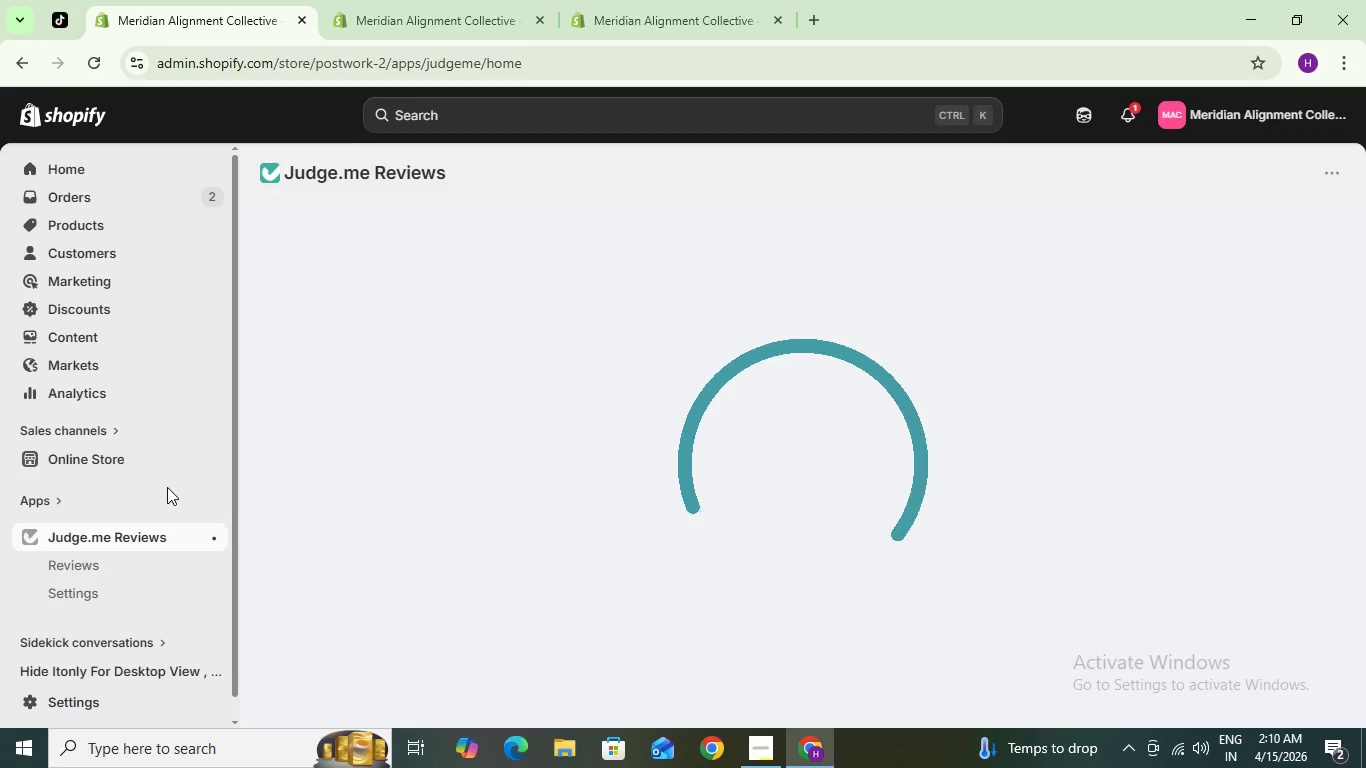 
scroll: coordinate [476, 524], scroll_direction: down, amount: 8.0
 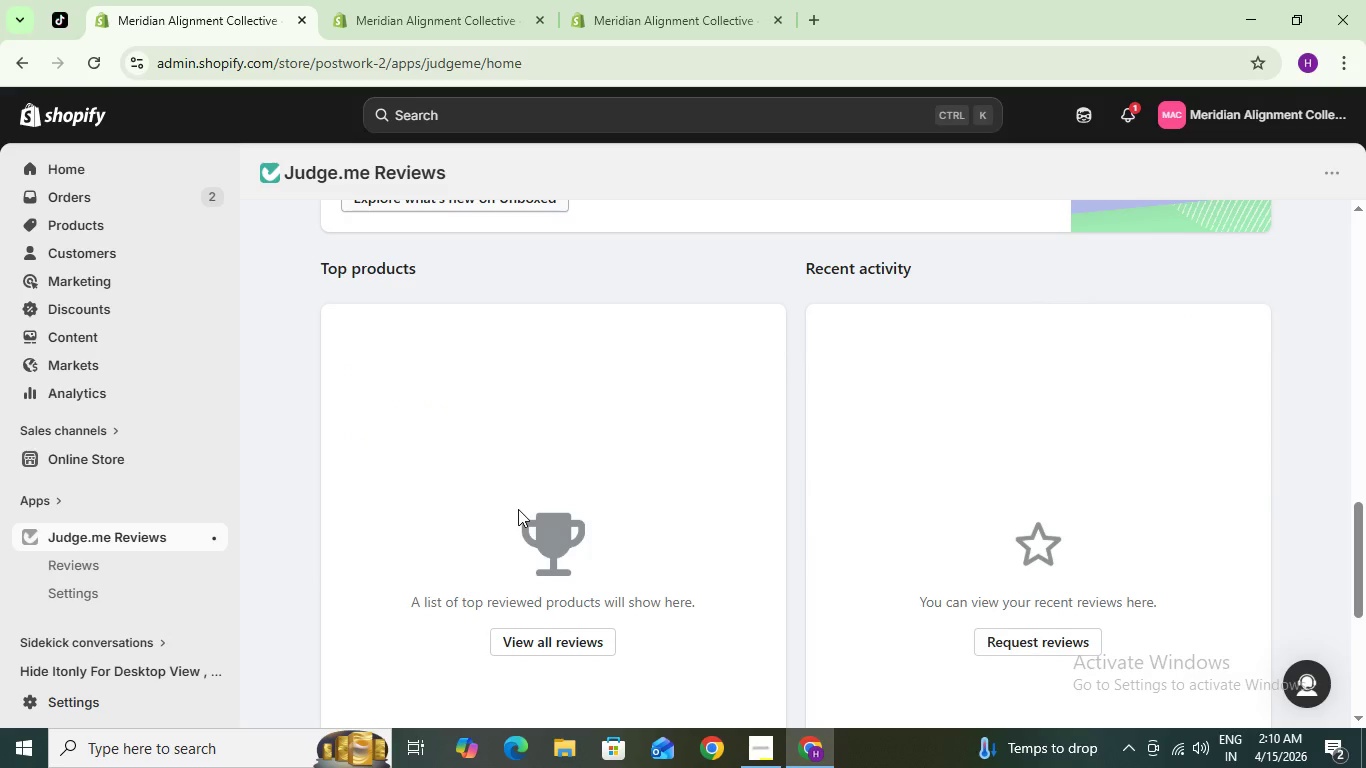 
scroll: coordinate [526, 501], scroll_direction: up, amount: 14.0
 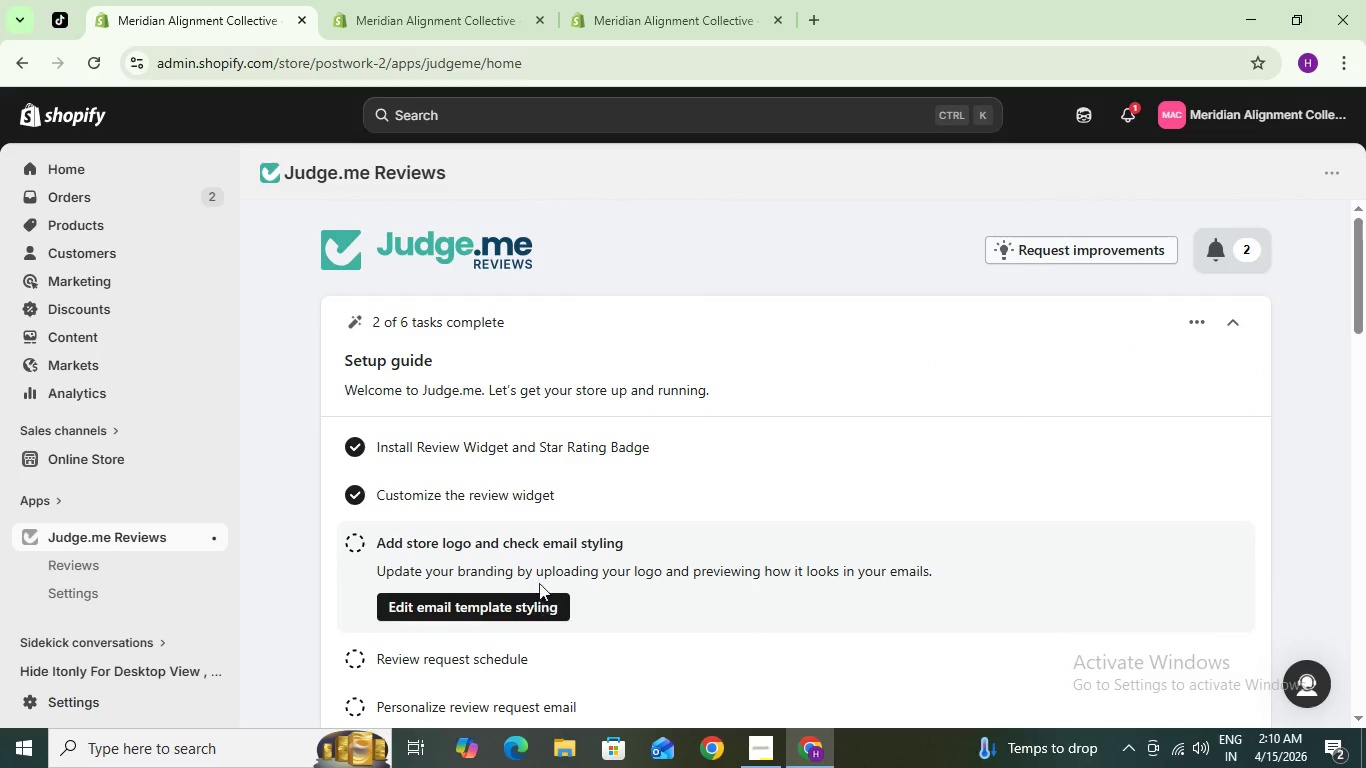 
scroll: coordinate [549, 537], scroll_direction: down, amount: 1.0
 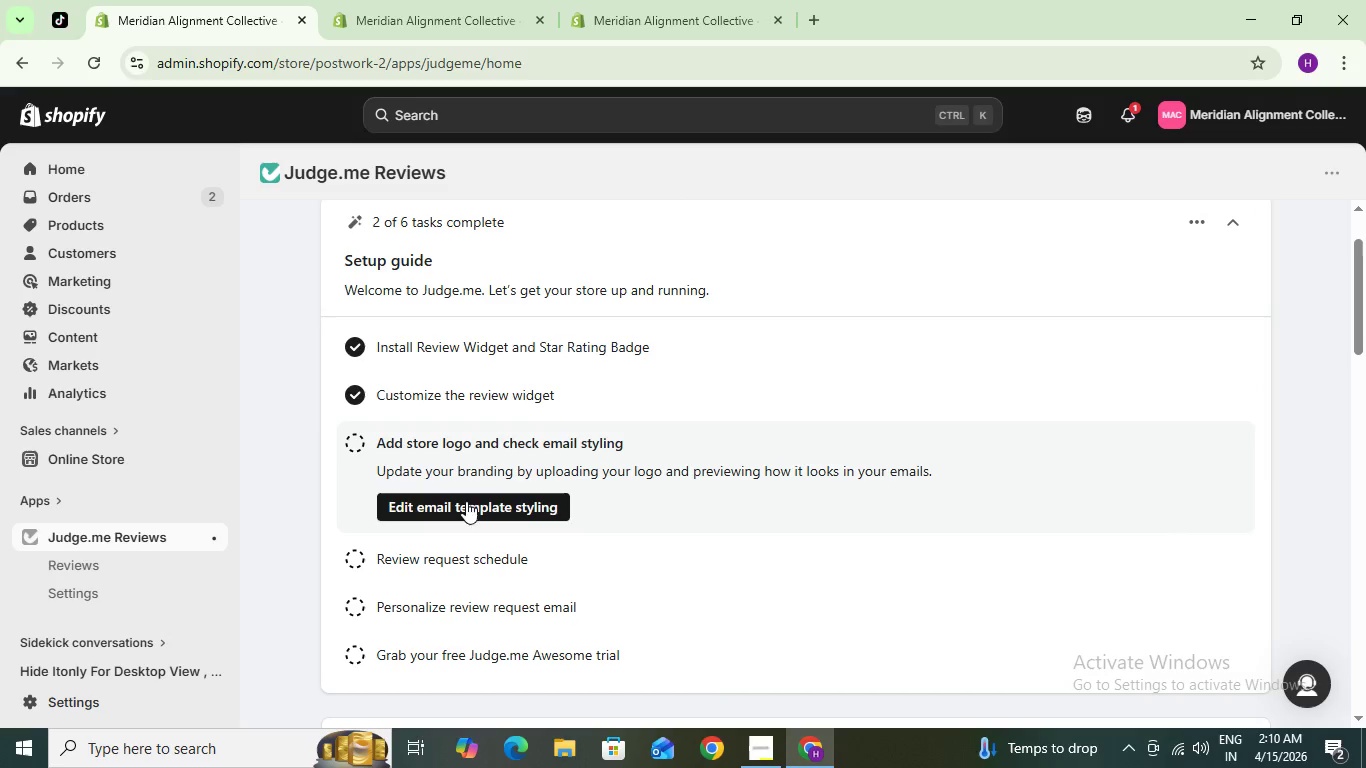 
left_click([471, 508])
 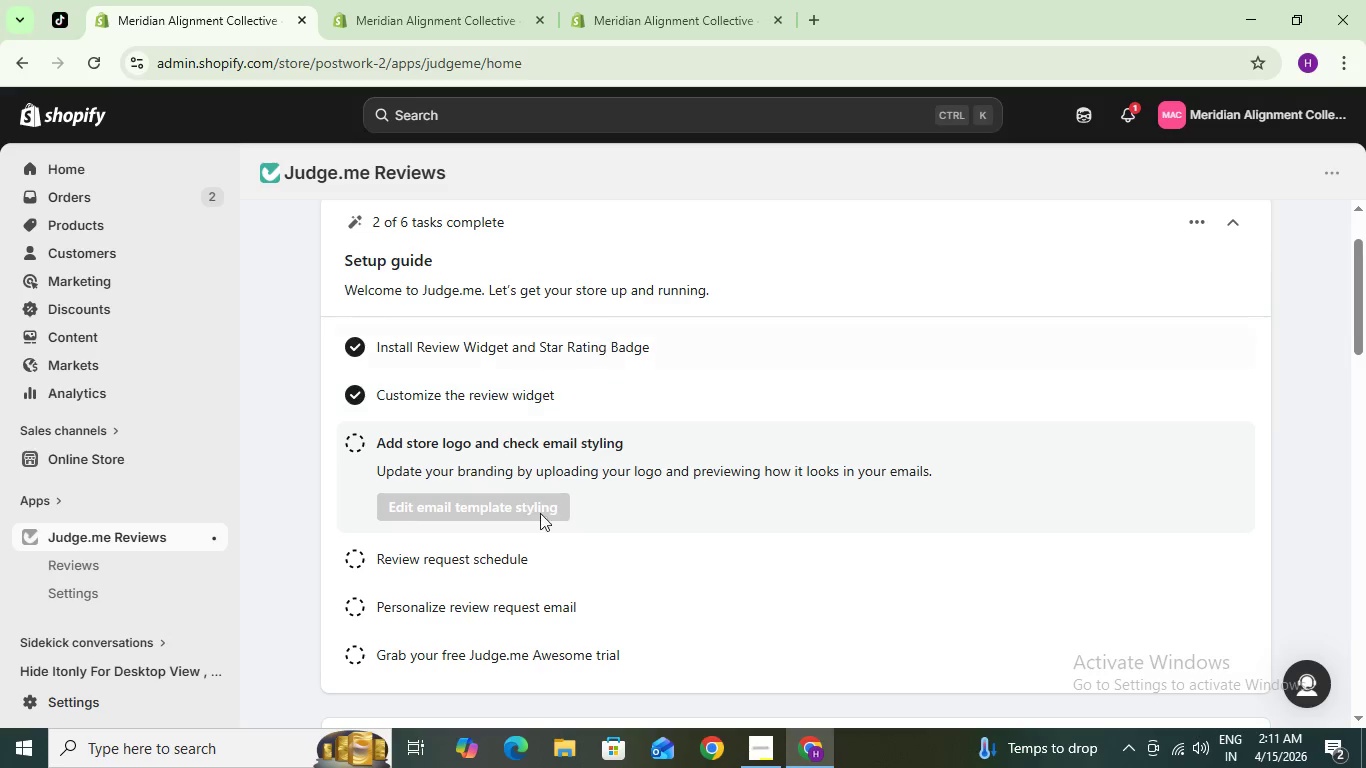 
wait(6.84)
 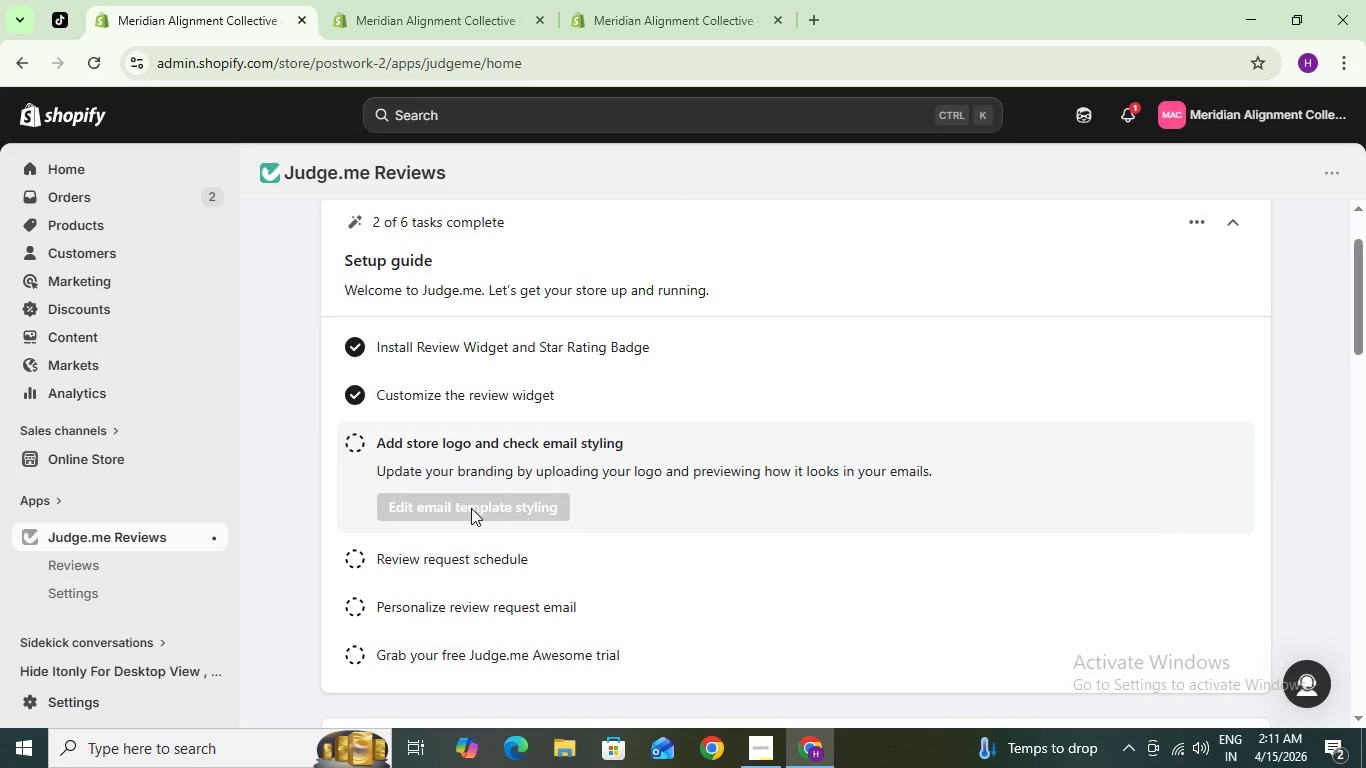 
scroll: coordinate [595, 470], scroll_direction: down, amount: 1.0
 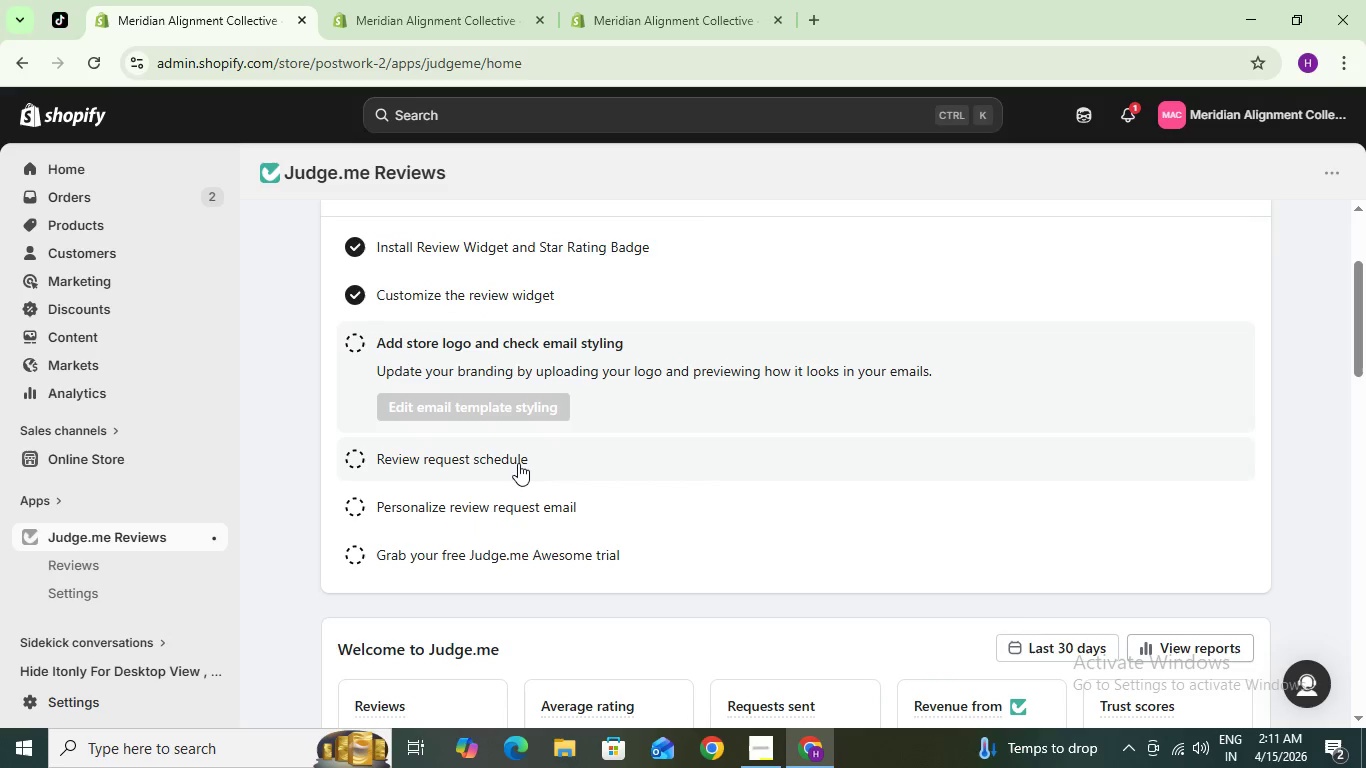 
wait(5.51)
 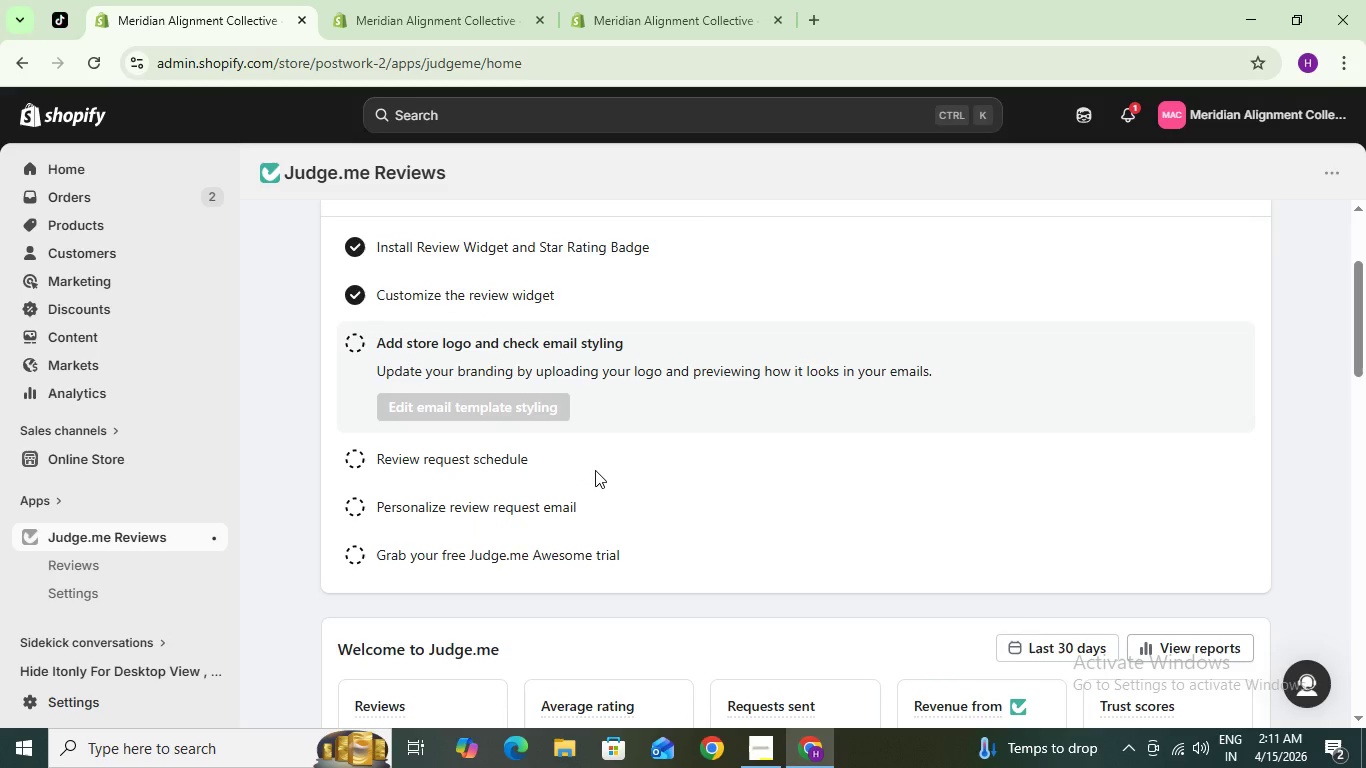 
scroll: coordinate [437, 309], scroll_direction: up, amount: 3.0
 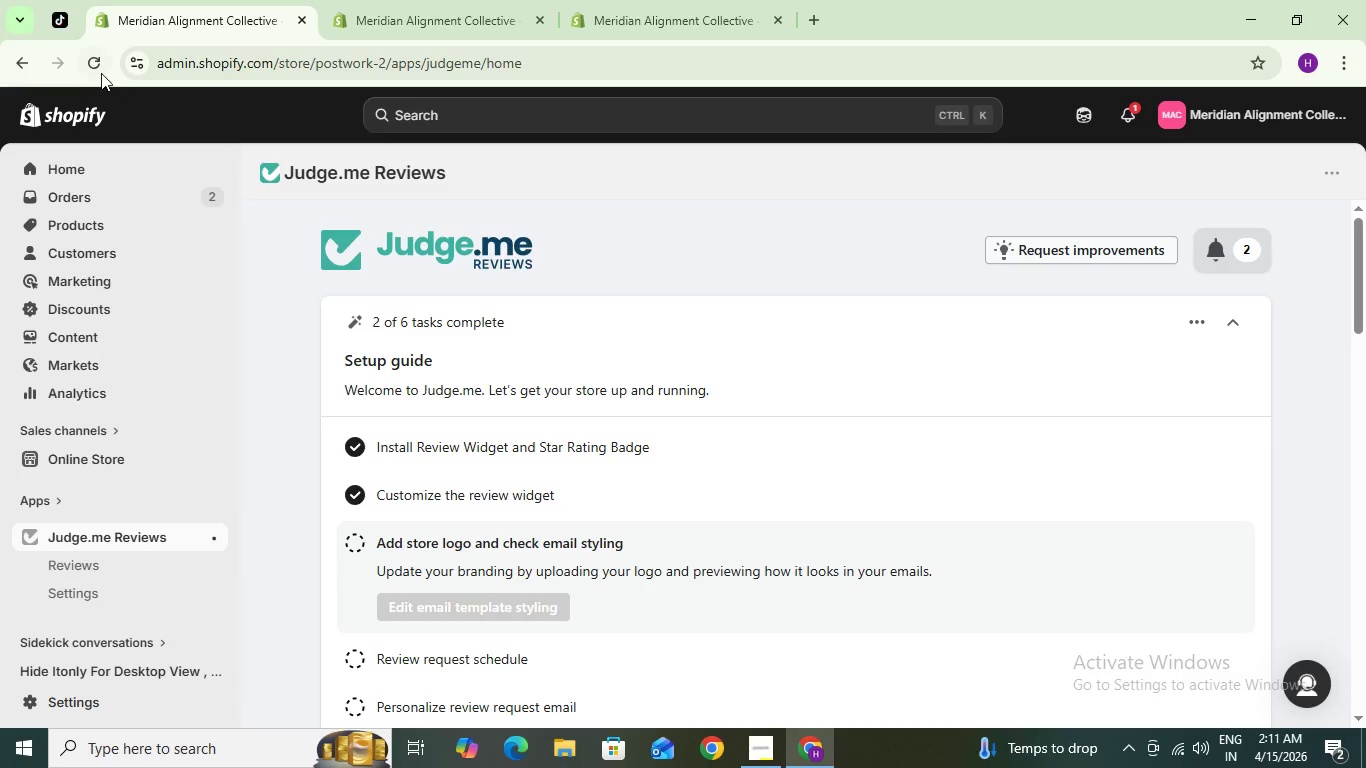 
left_click([101, 73])
 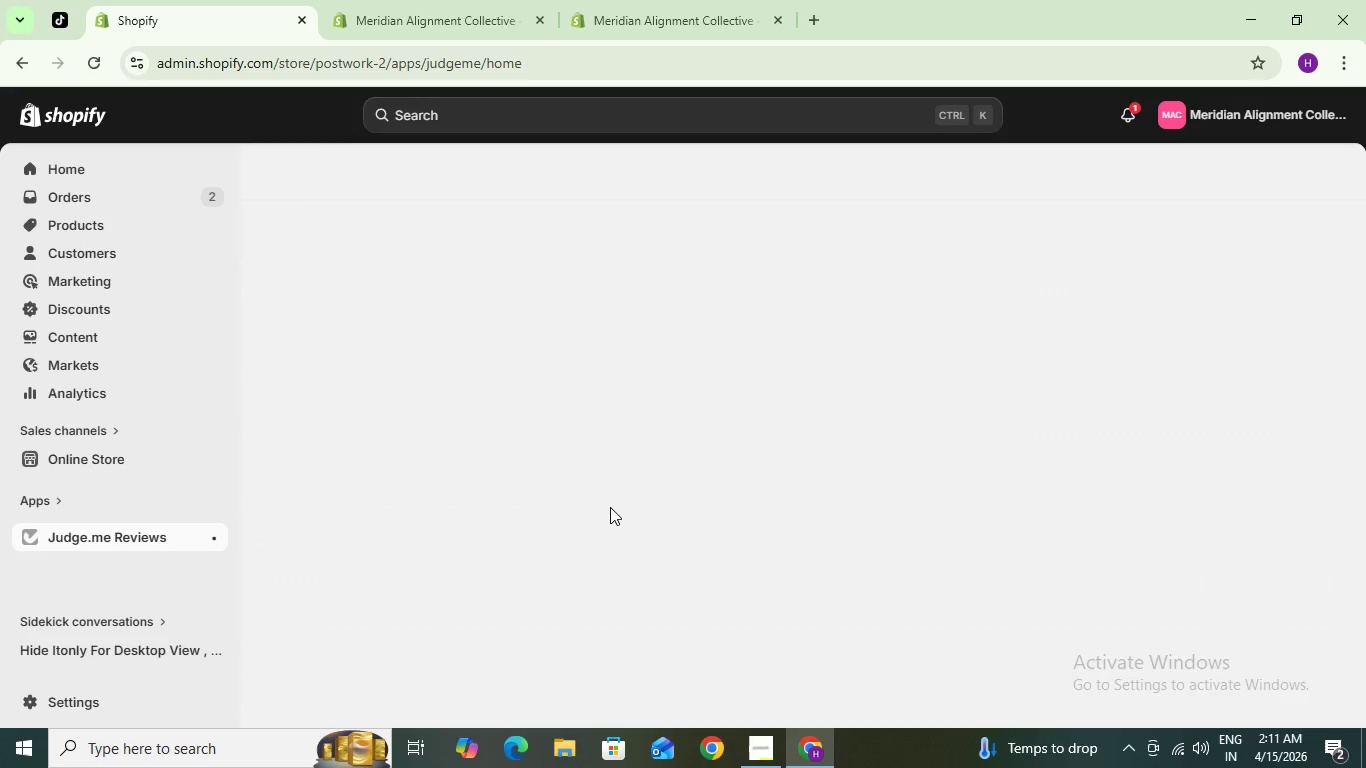 
wait(10.22)
 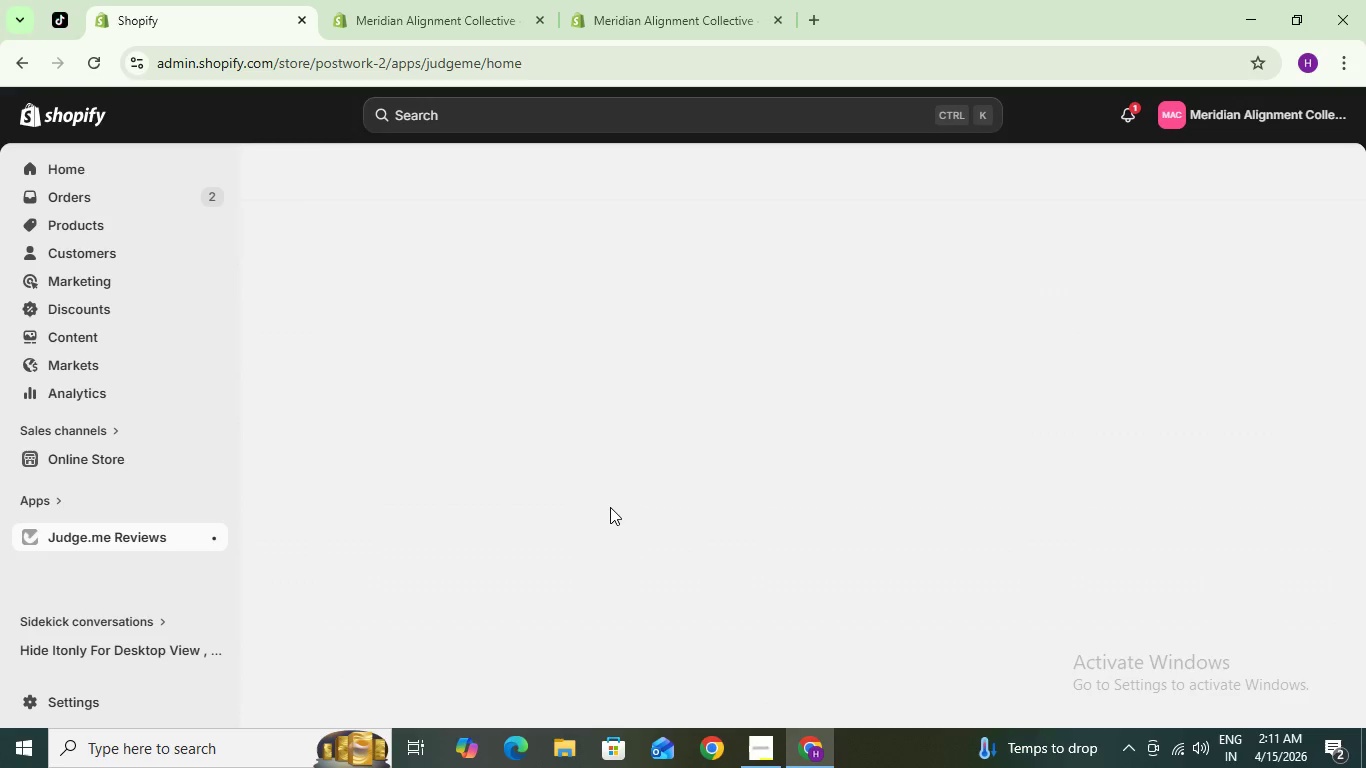 
scroll: coordinate [449, 517], scroll_direction: down, amount: 2.0
 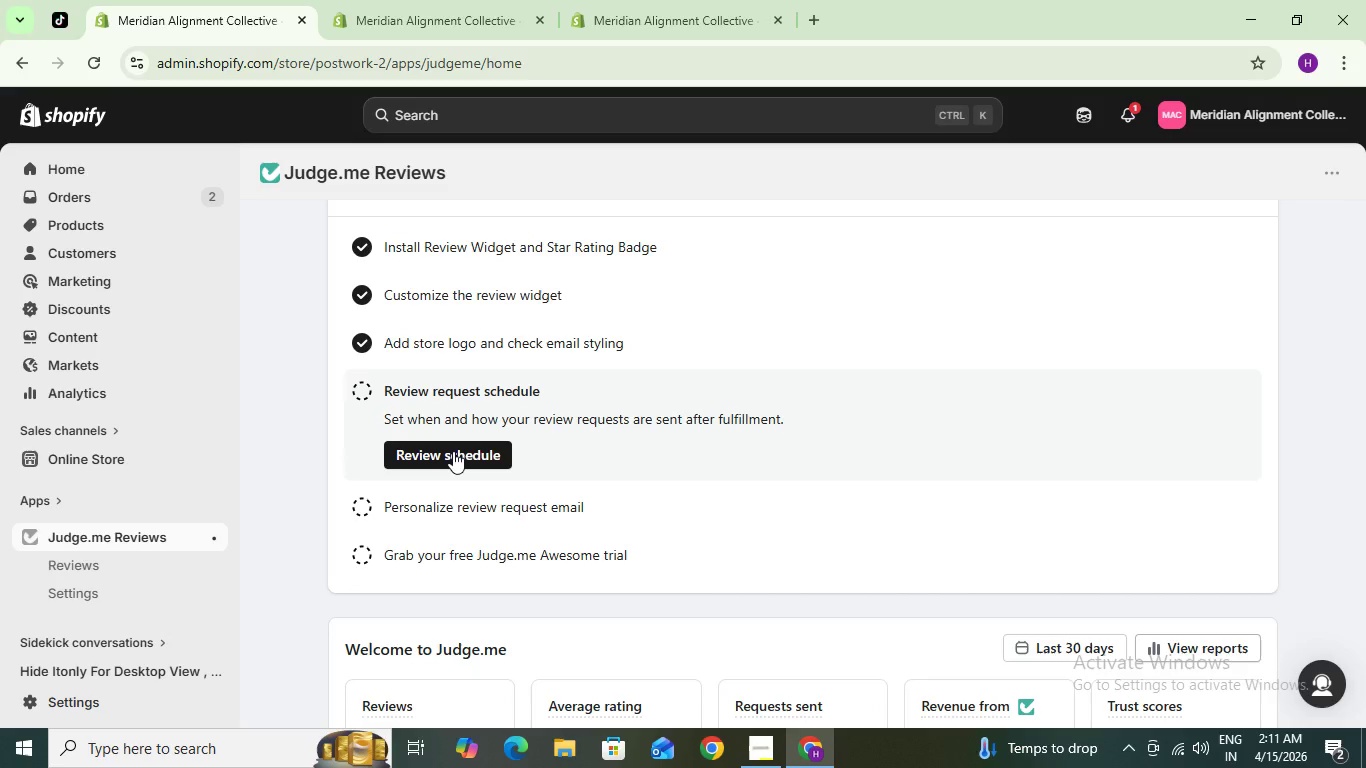 
left_click([92, 560])
 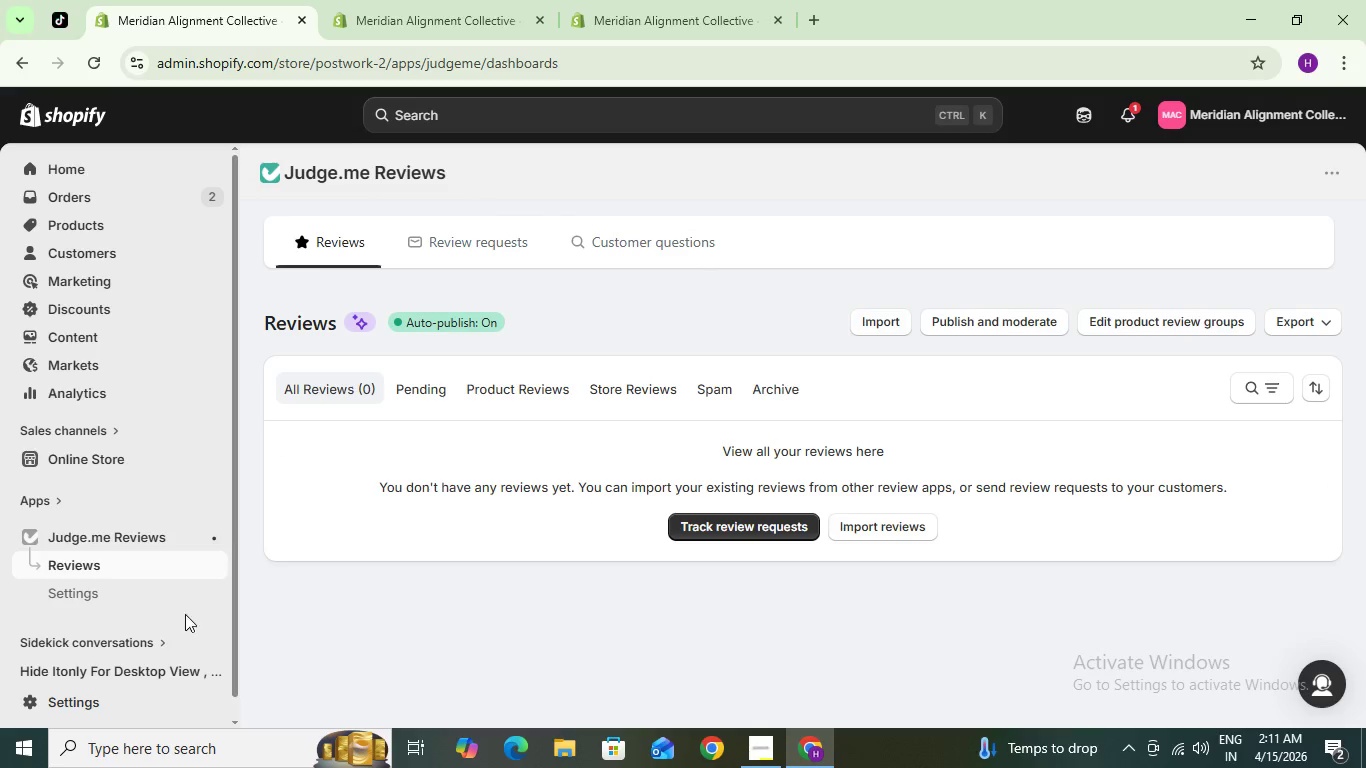 
wait(8.23)
 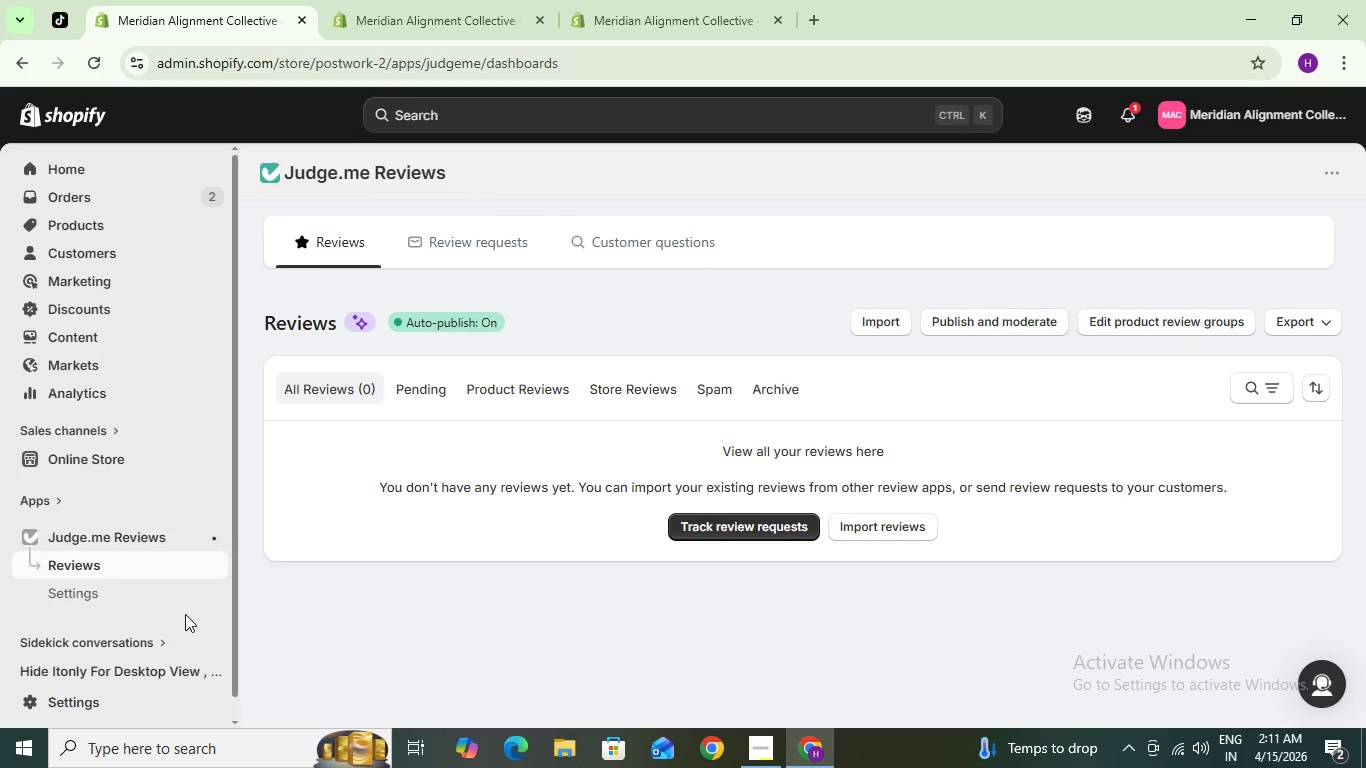 
left_click([865, 528])
 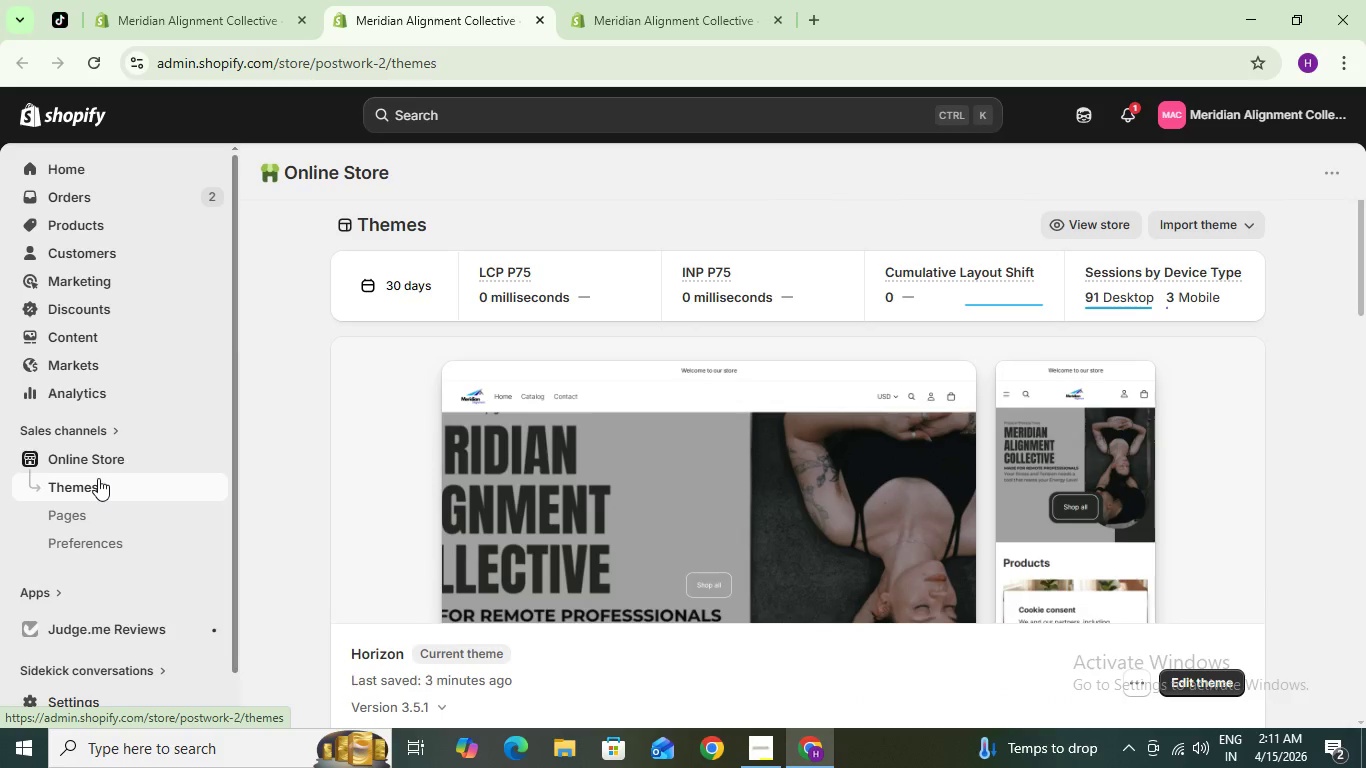 
wait(6.27)
 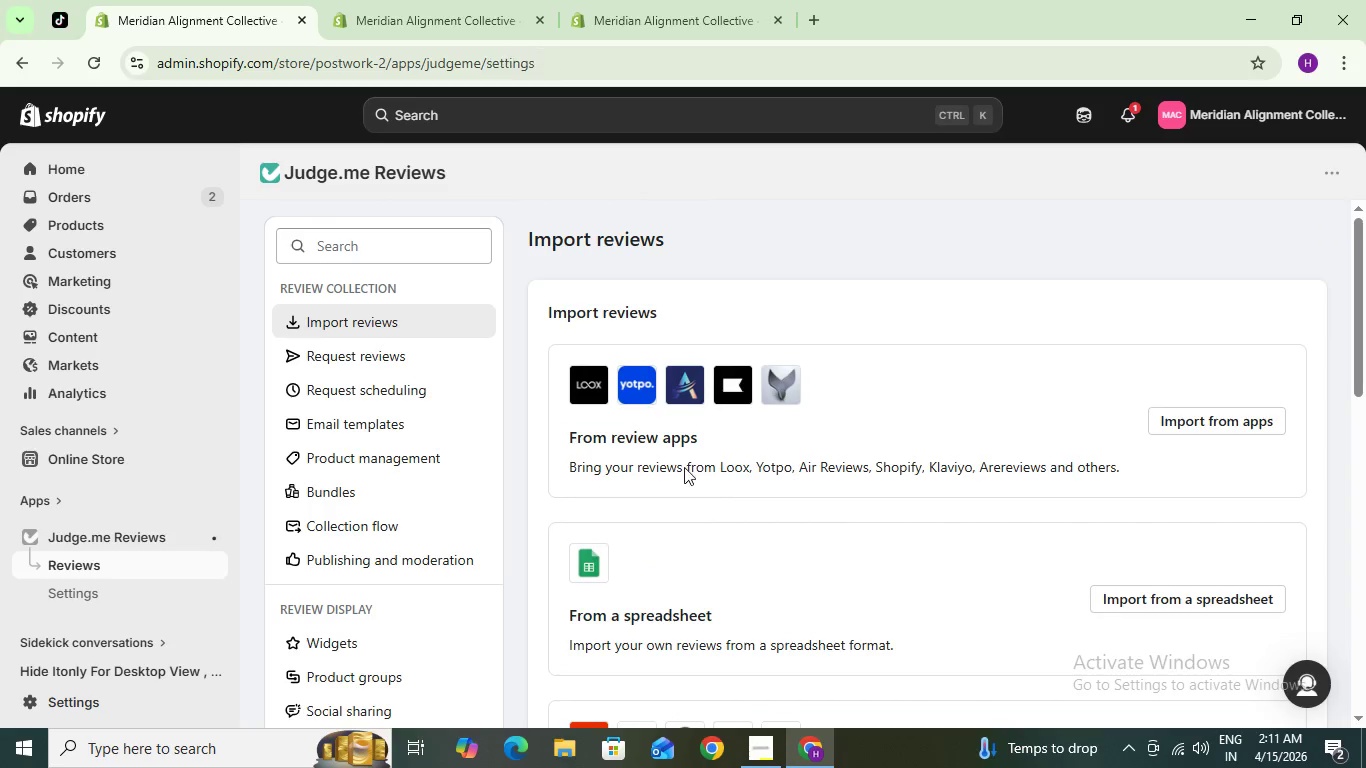 
left_click([1137, 685])
 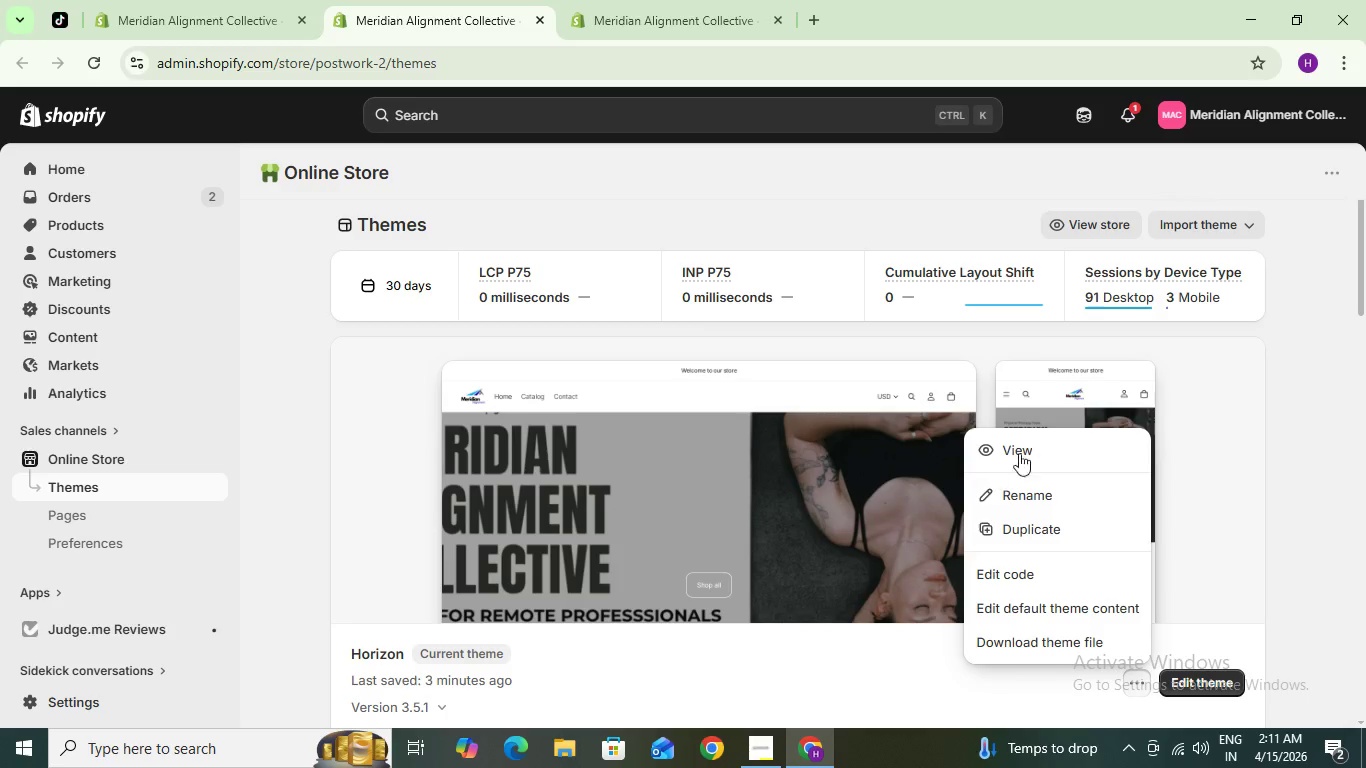 
left_click([1026, 449])
 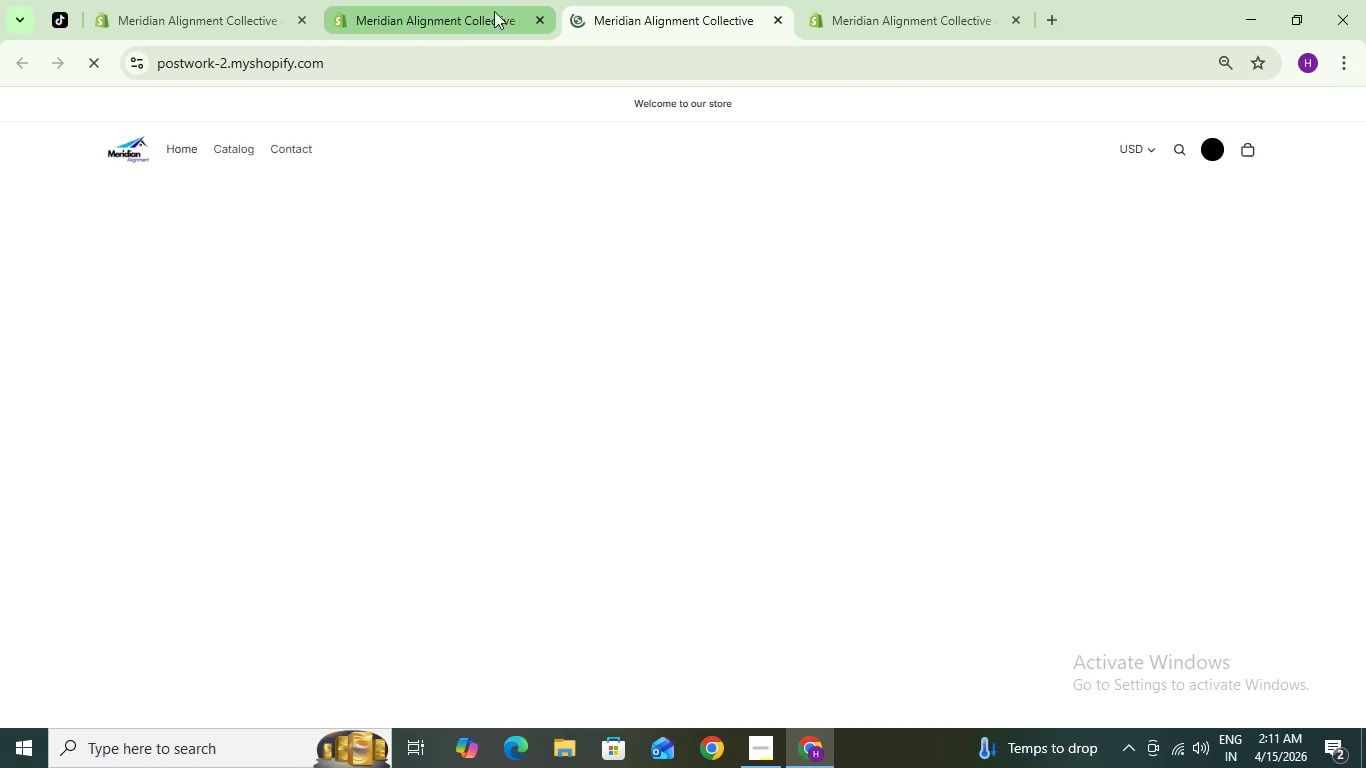 
scroll: coordinate [635, 393], scroll_direction: down, amount: 3.0
 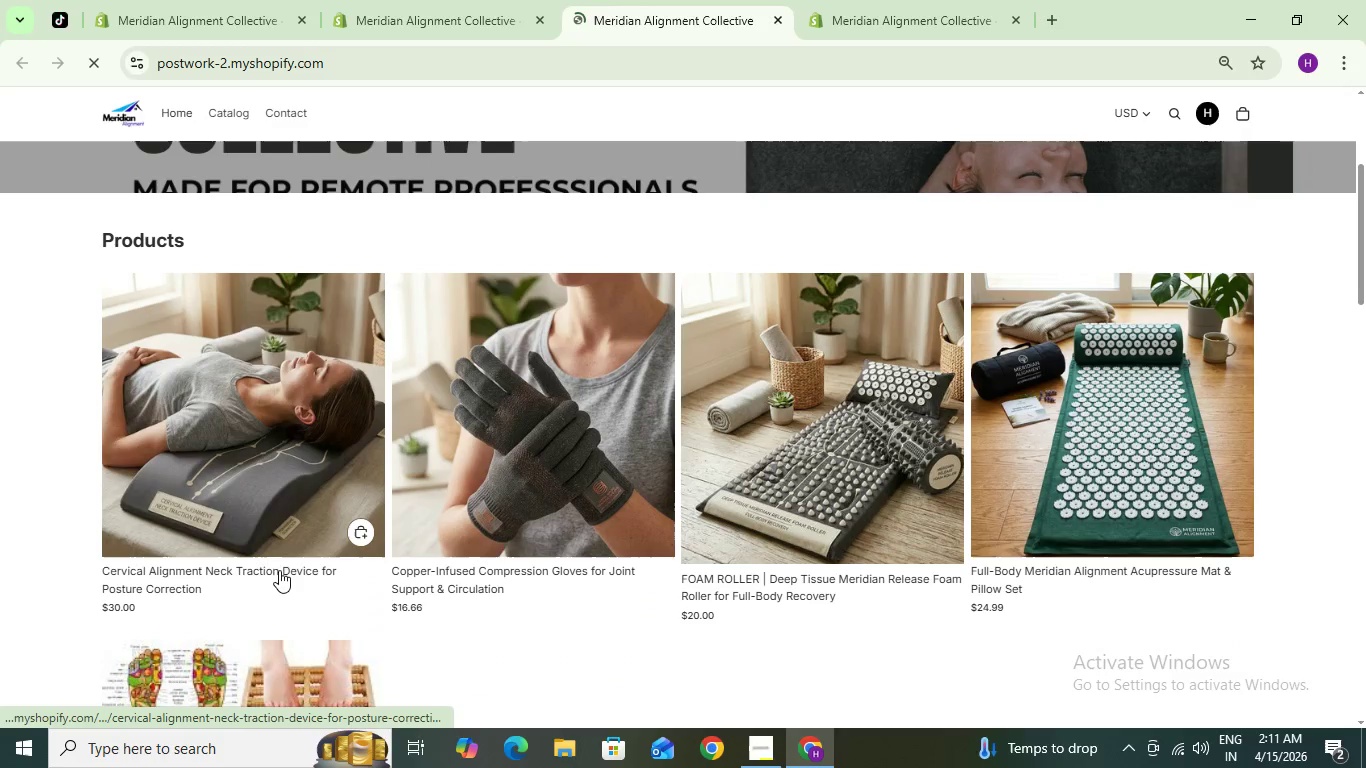 
left_click([274, 570])
 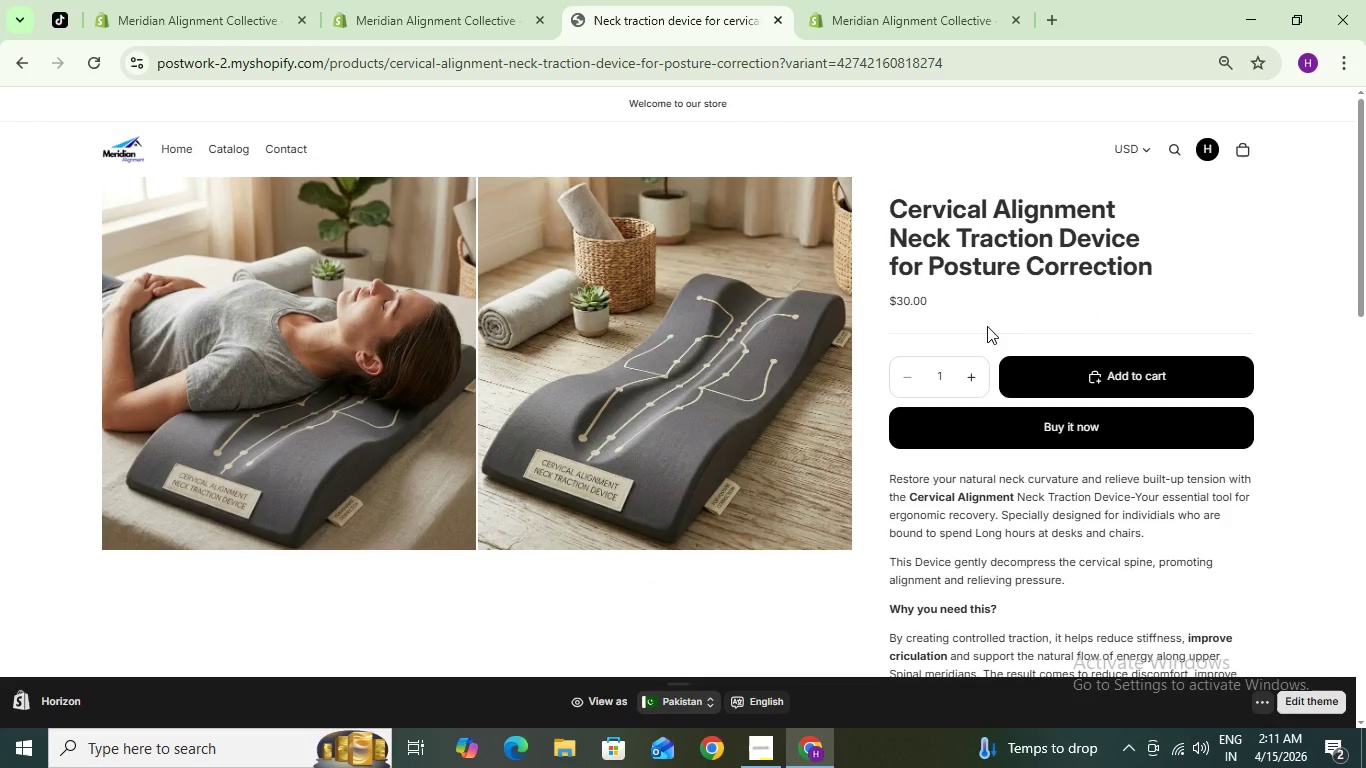 
scroll: coordinate [1004, 466], scroll_direction: down, amount: 13.0
 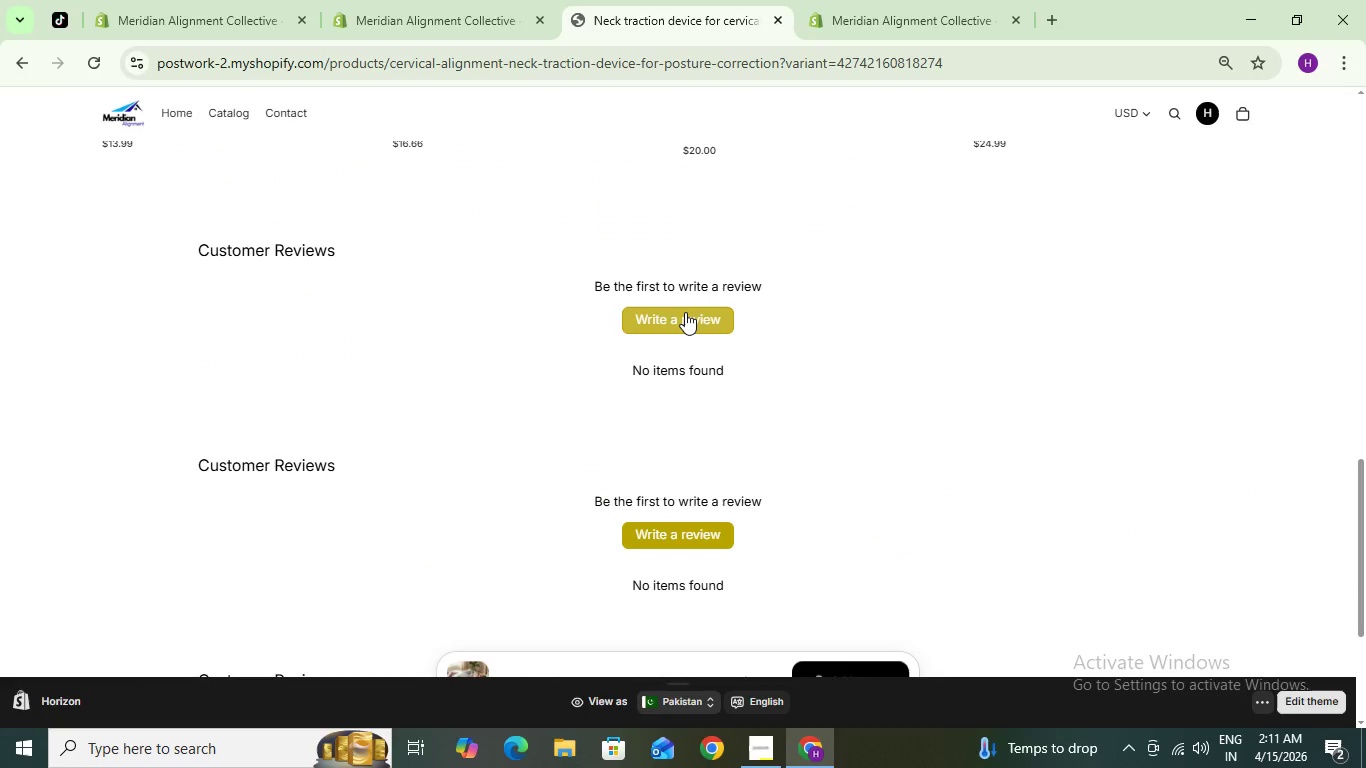 
scroll: coordinate [1048, 266], scroll_direction: up, amount: 17.0
 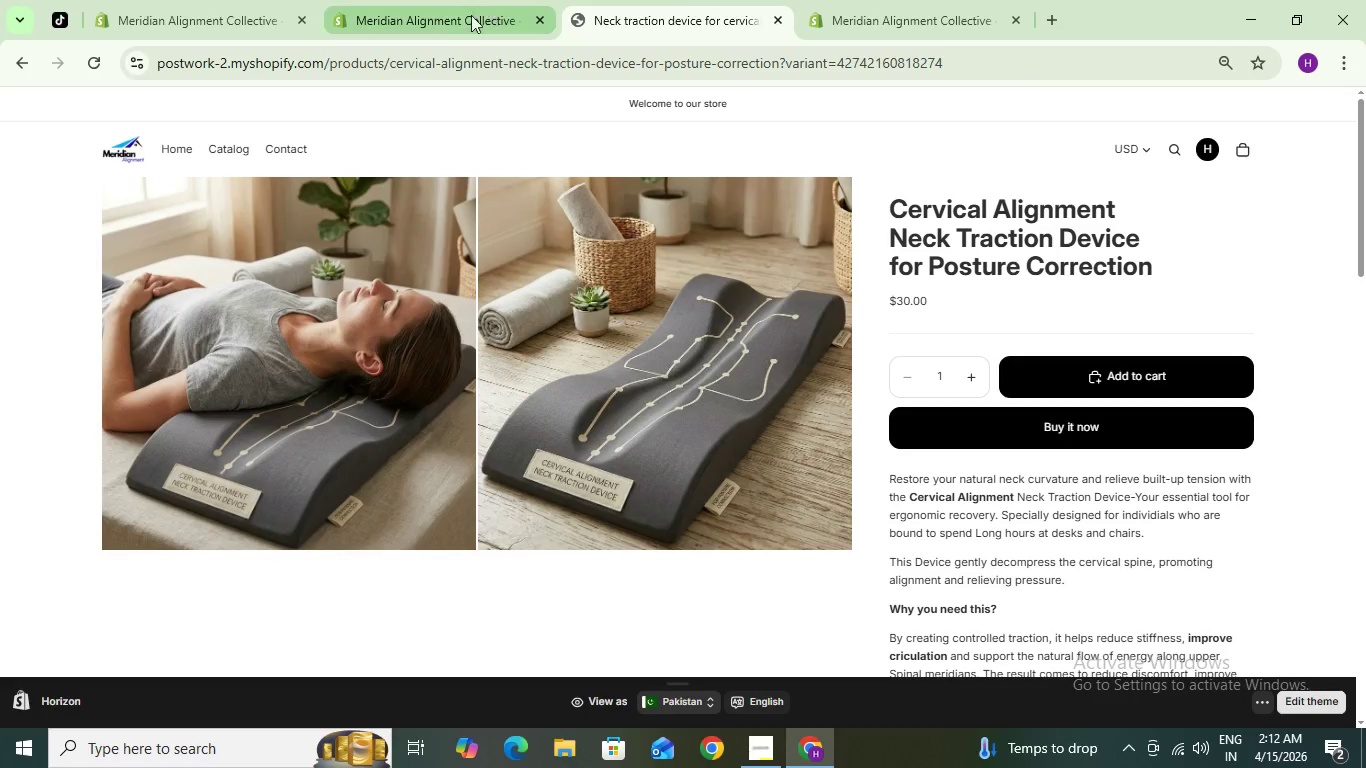 
left_click([447, 19])
 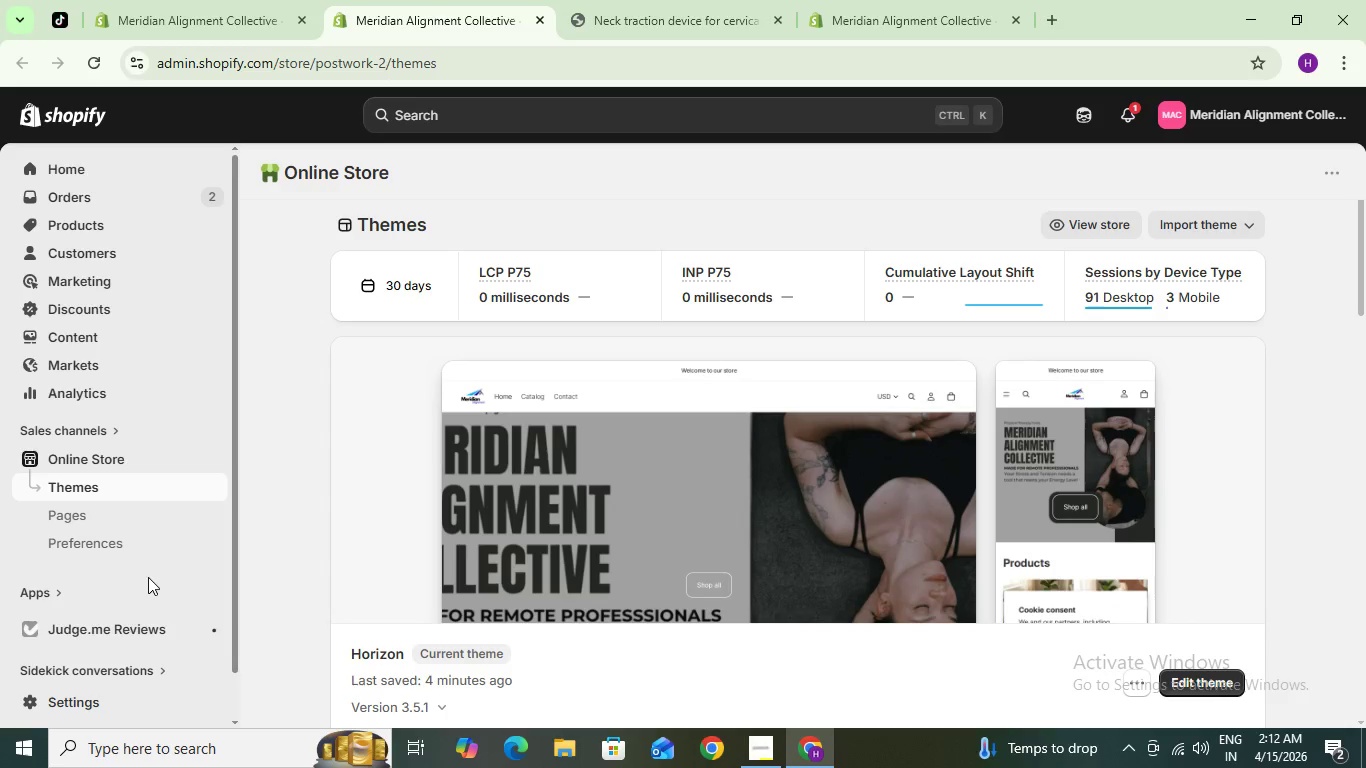 
scroll: coordinate [402, 468], scroll_direction: down, amount: 1.0
 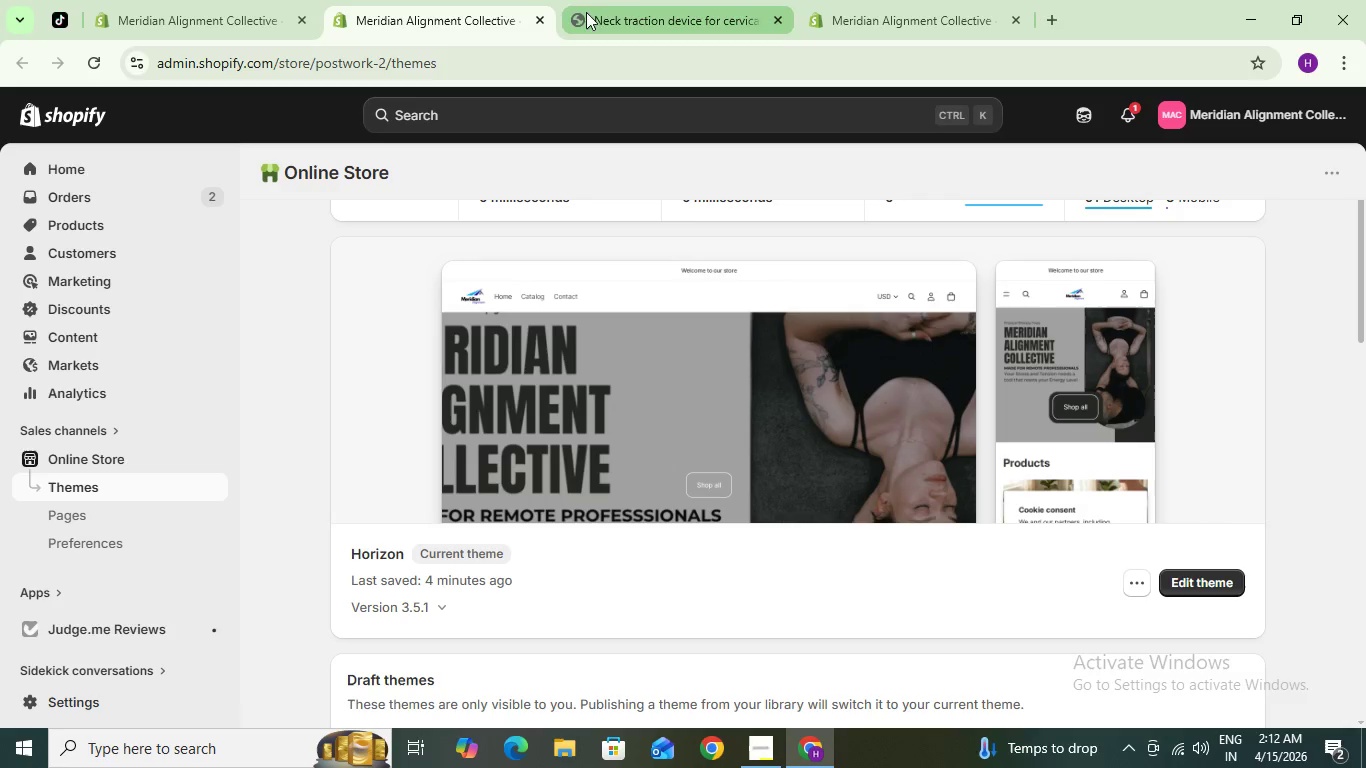 
left_click([233, 0])
 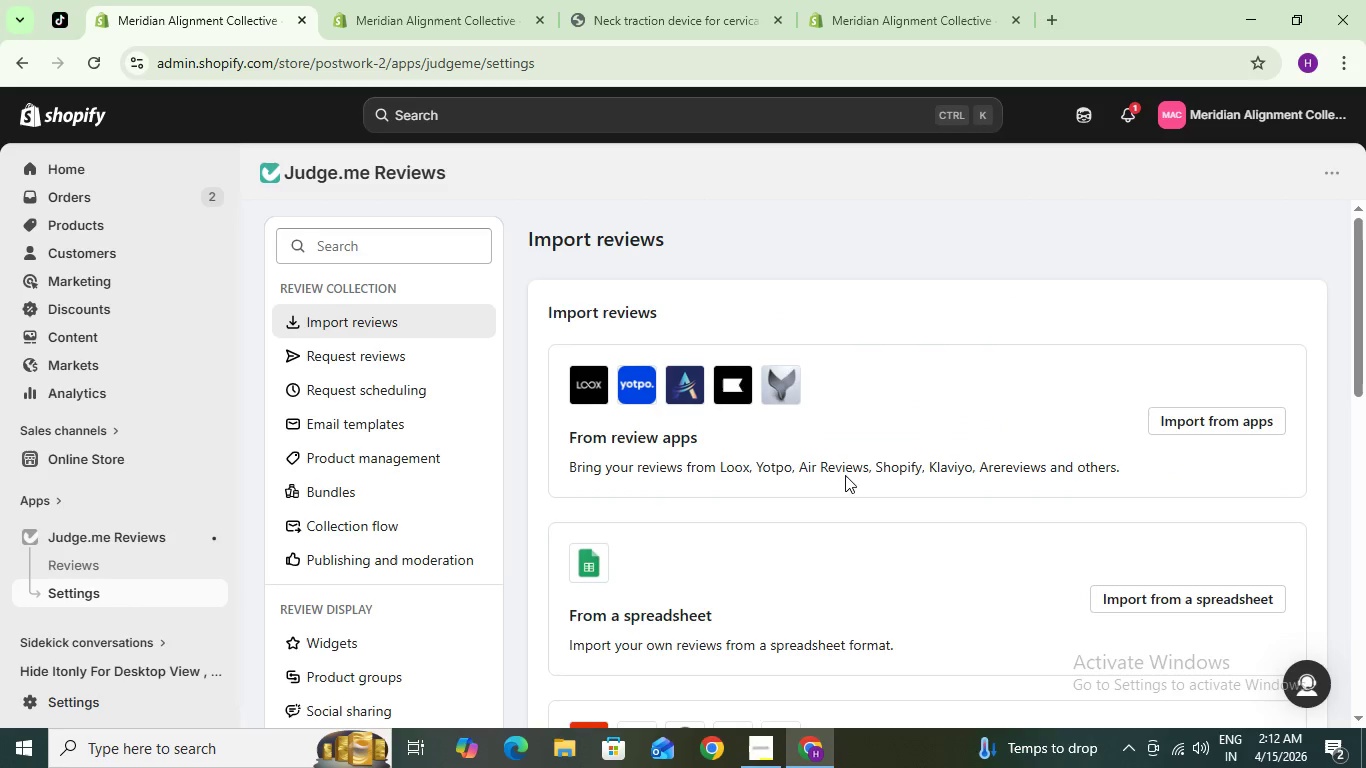 
scroll: coordinate [863, 514], scroll_direction: down, amount: 8.0
 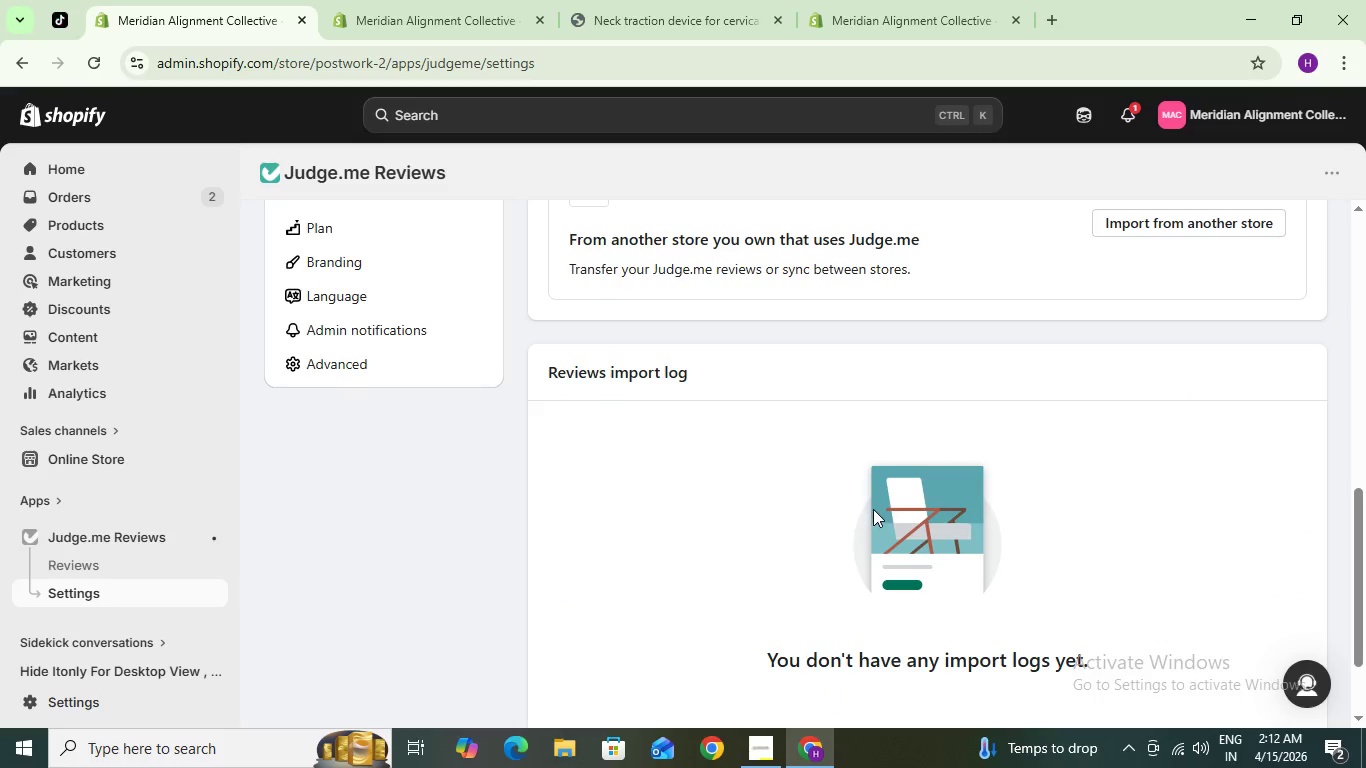 
scroll: coordinate [874, 506], scroll_direction: up, amount: 6.0
 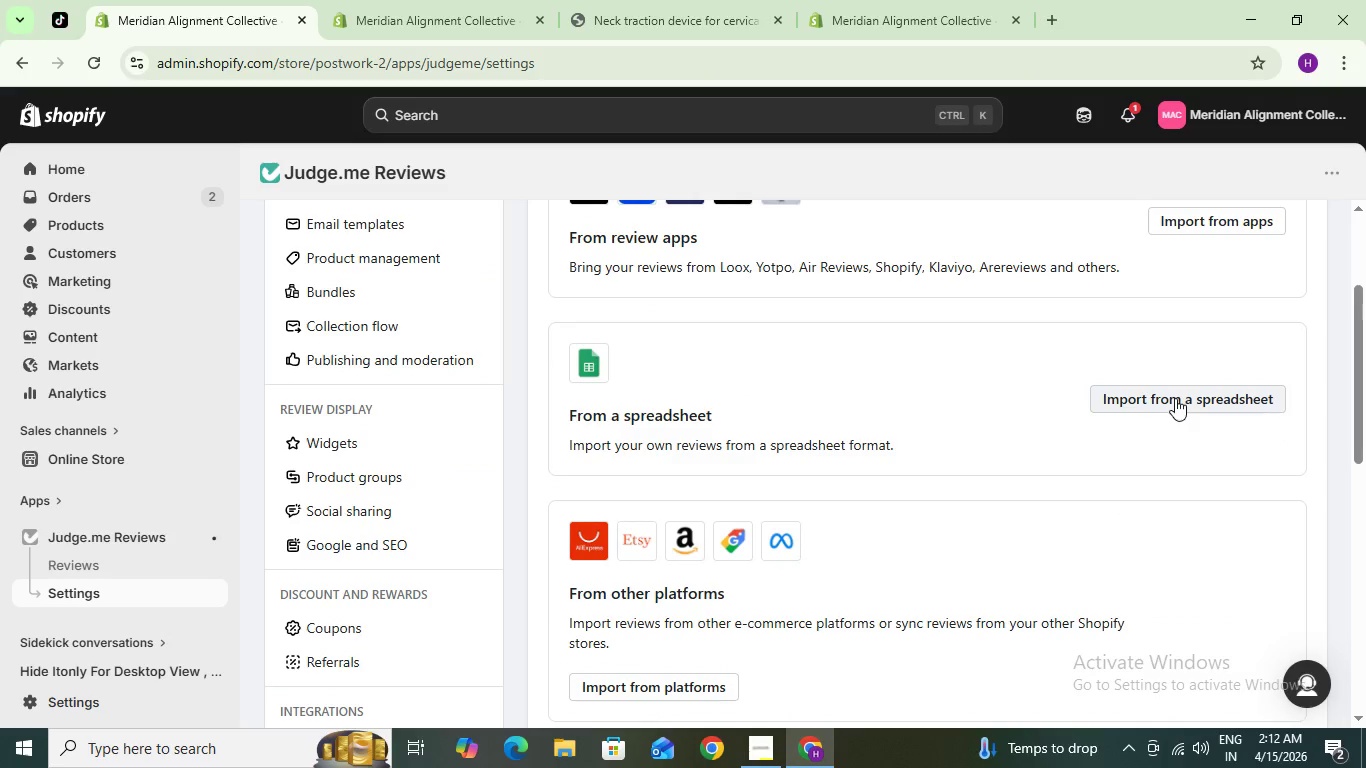 
left_click([1175, 399])
 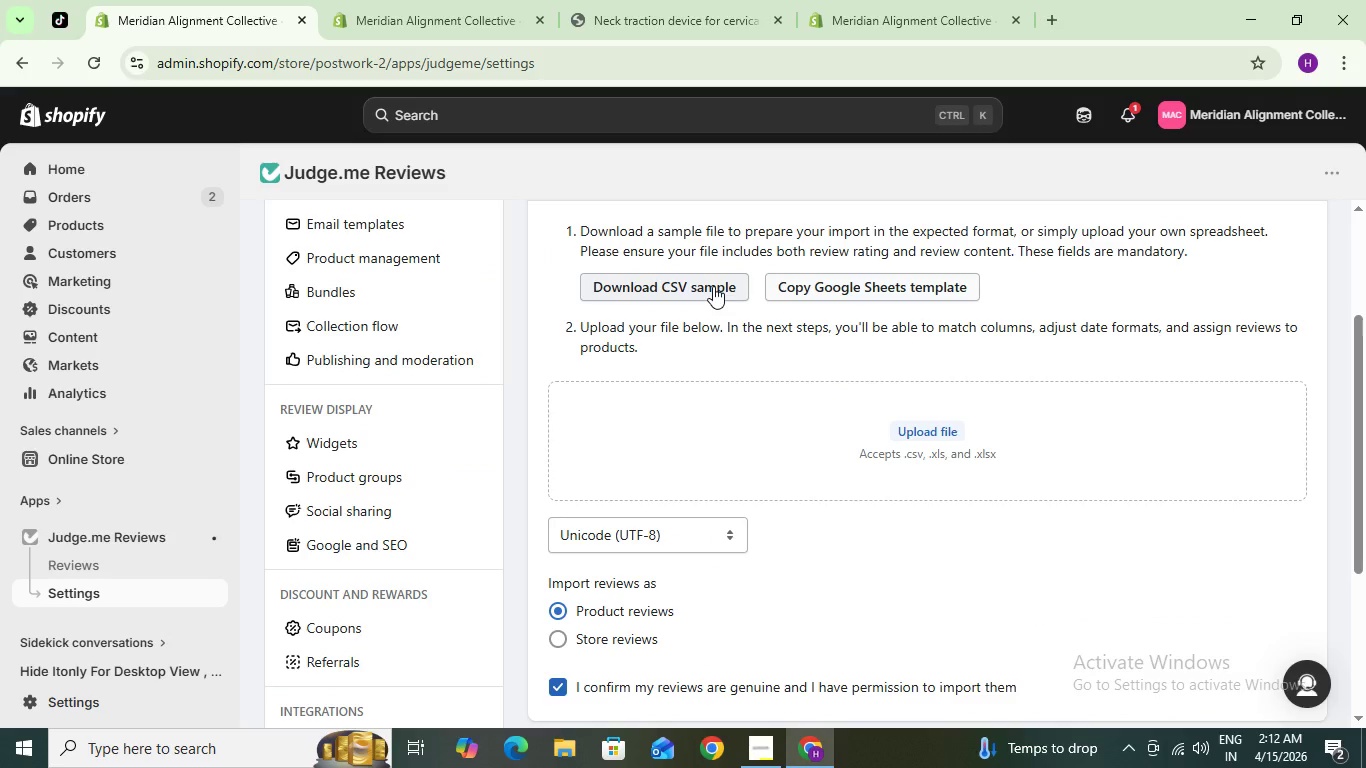 
wait(7.81)
 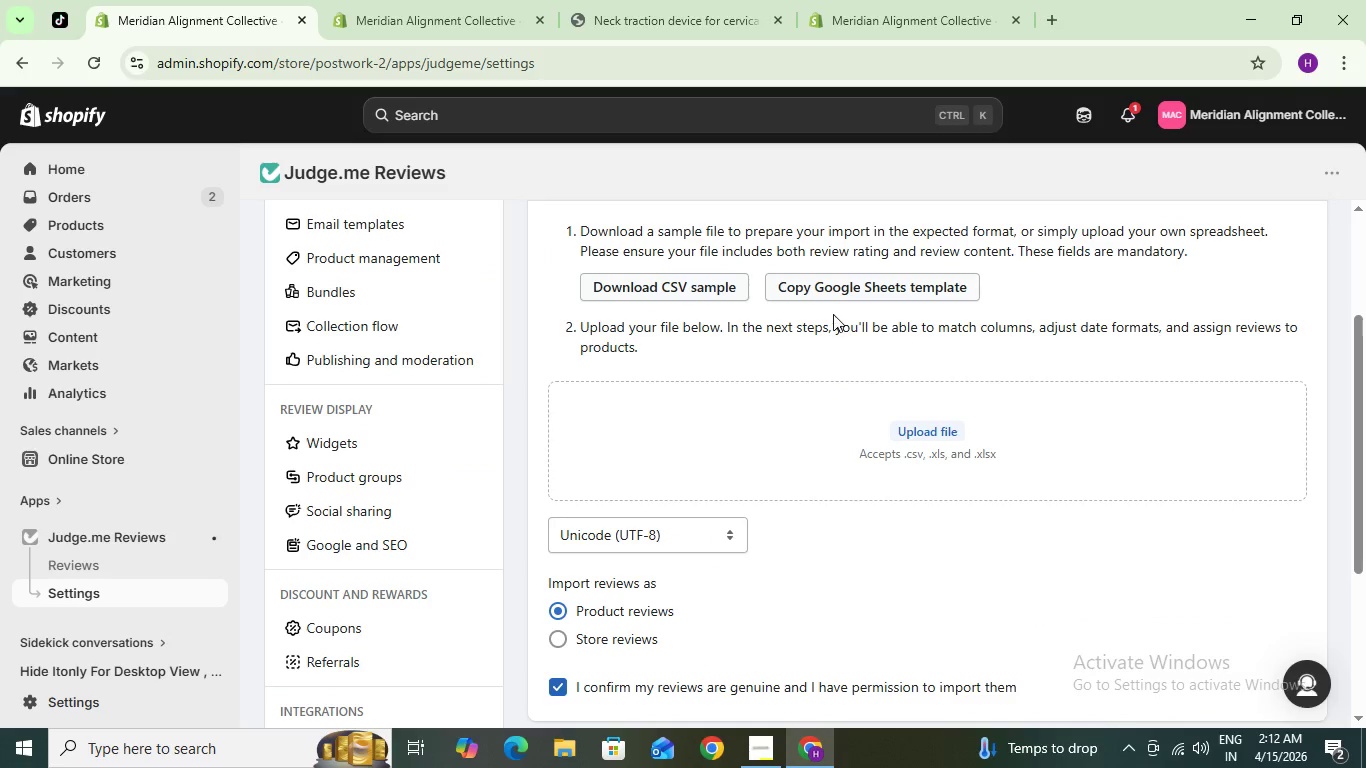 
left_click([713, 286])
 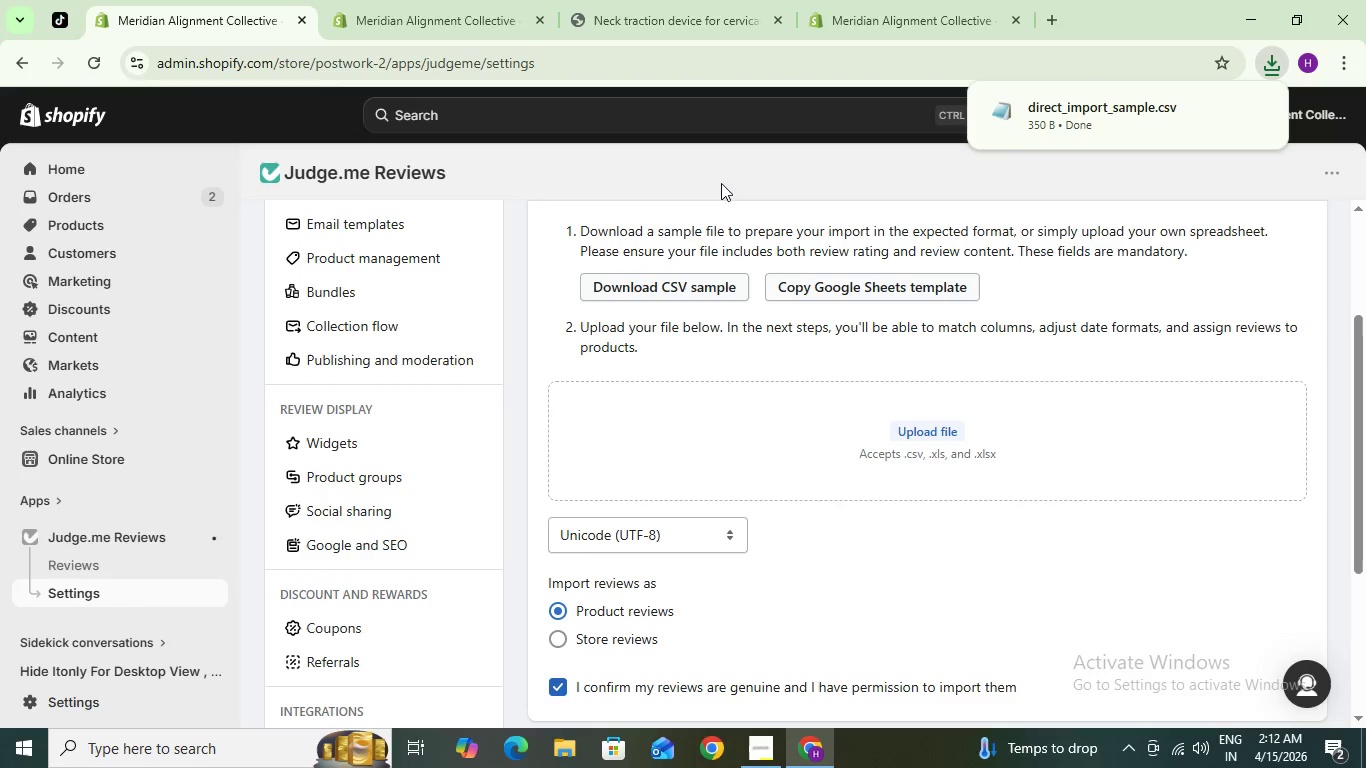 
wait(9.91)
 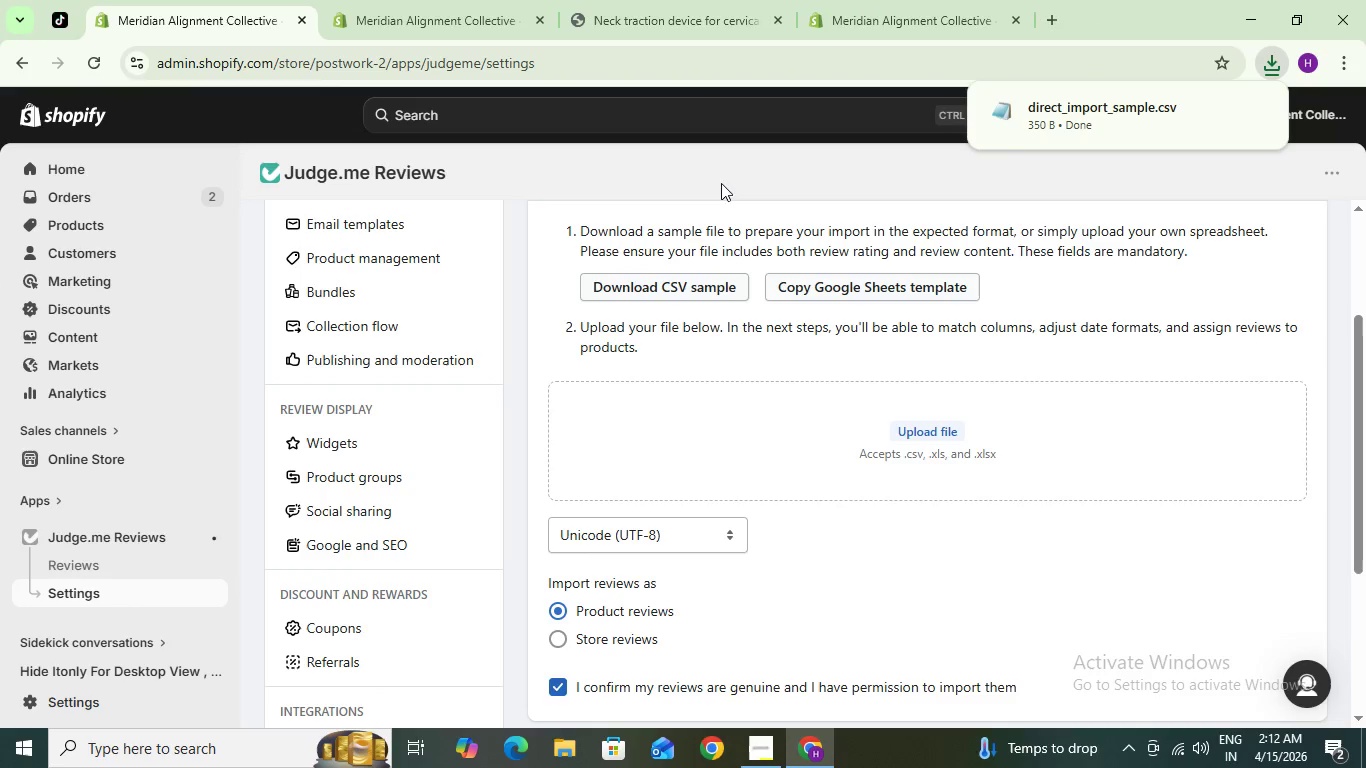 
scroll: coordinate [312, 561], scroll_direction: down, amount: 15.0
 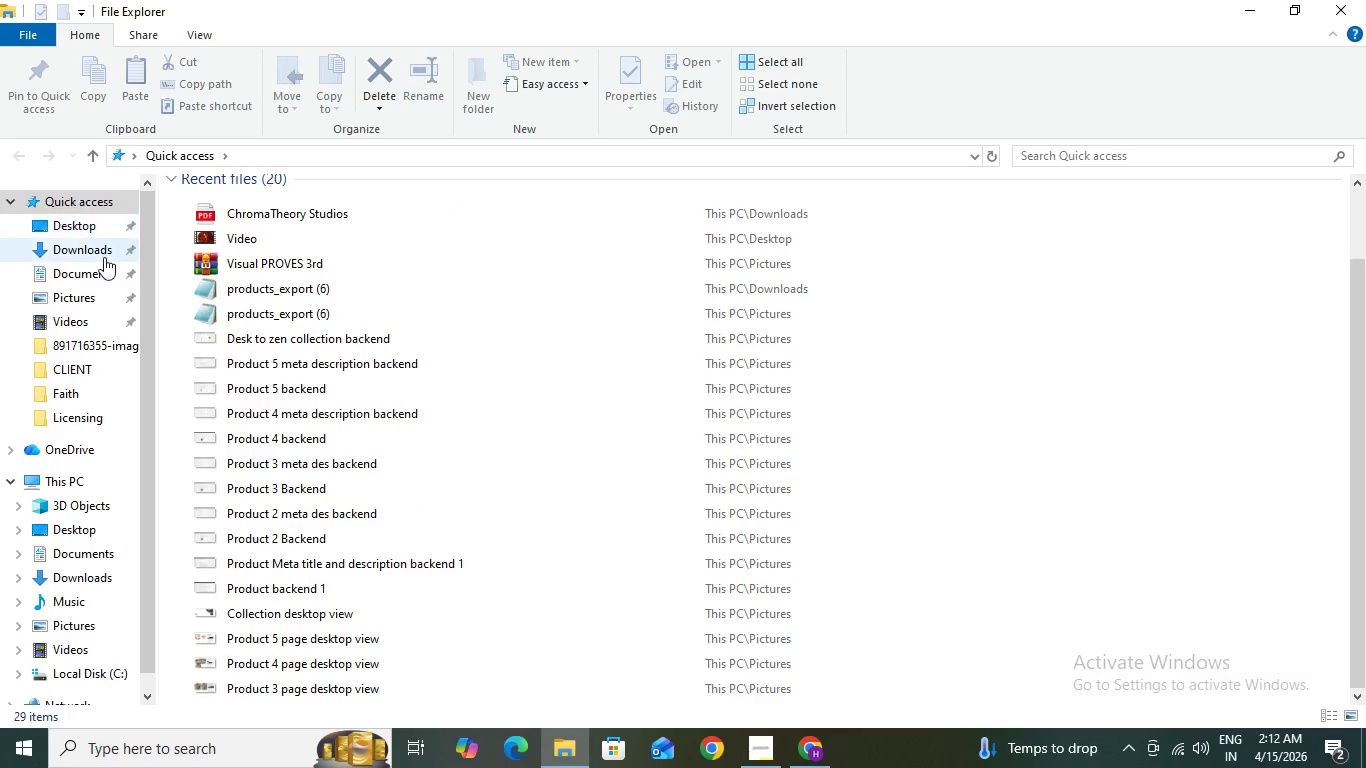 
left_click([102, 257])
 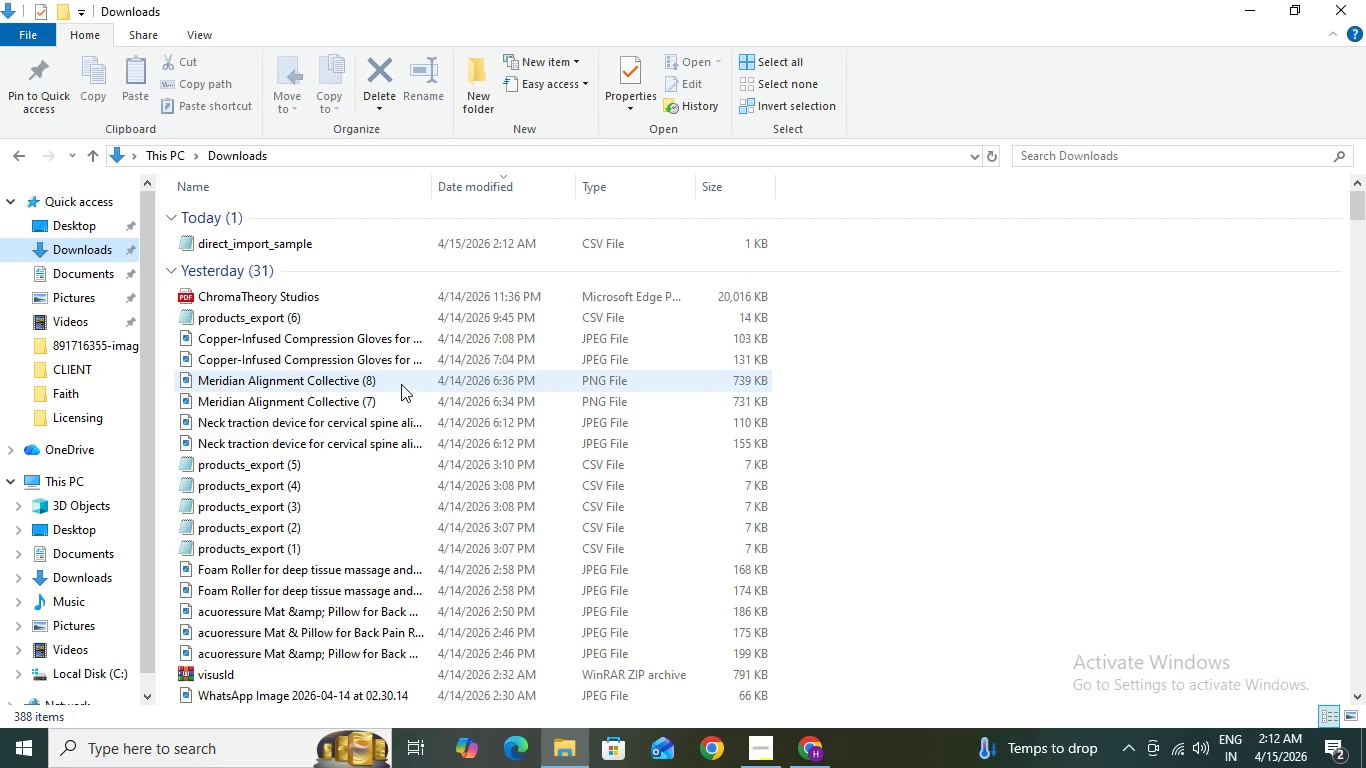 
scroll: coordinate [236, 504], scroll_direction: down, amount: 6.0
 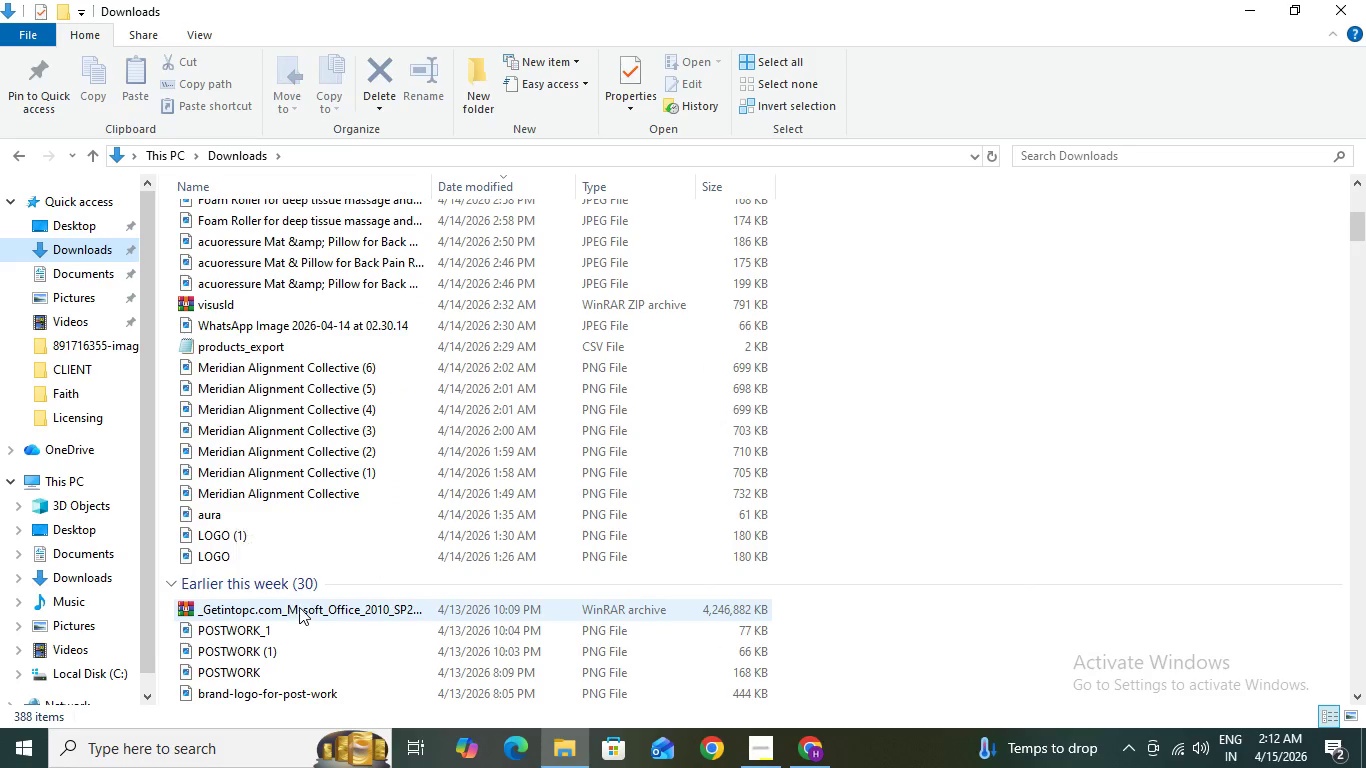 
left_click([299, 607])
 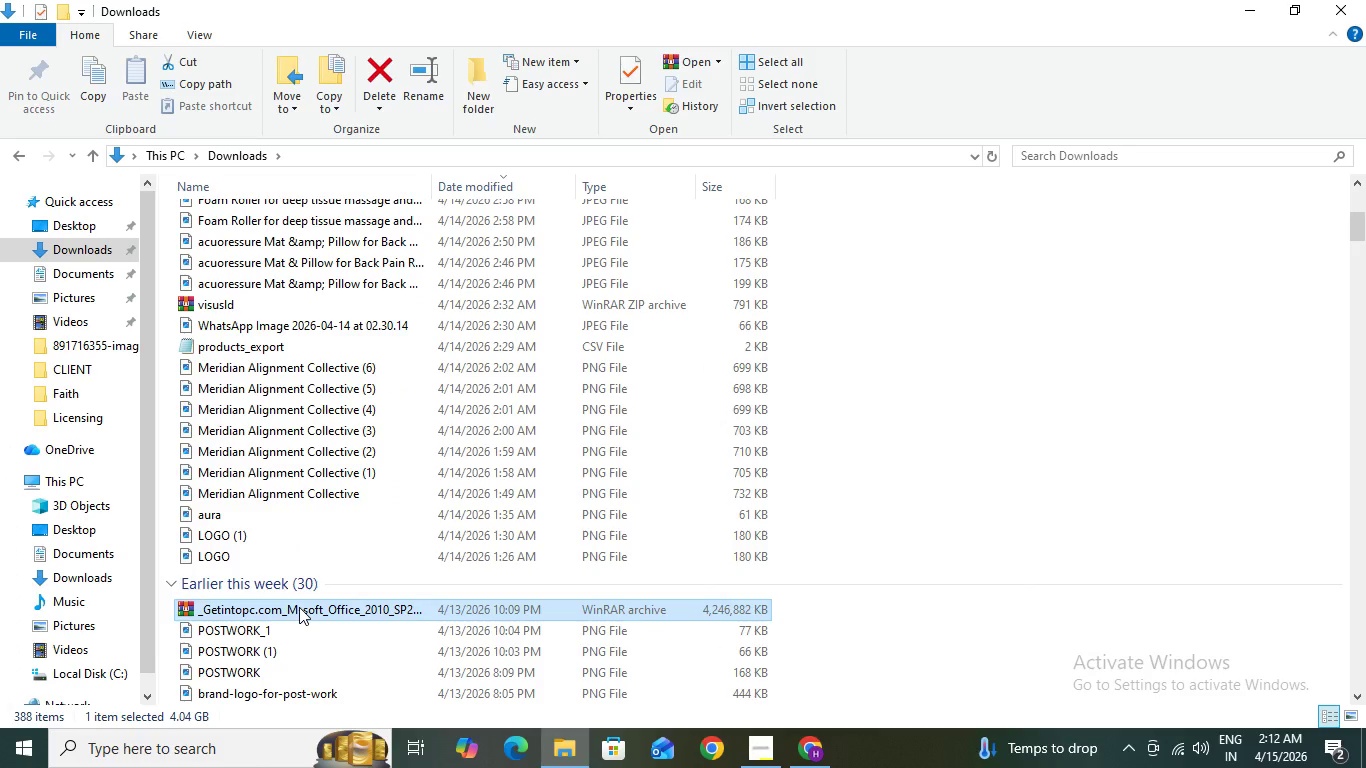 
double_click([299, 607])
 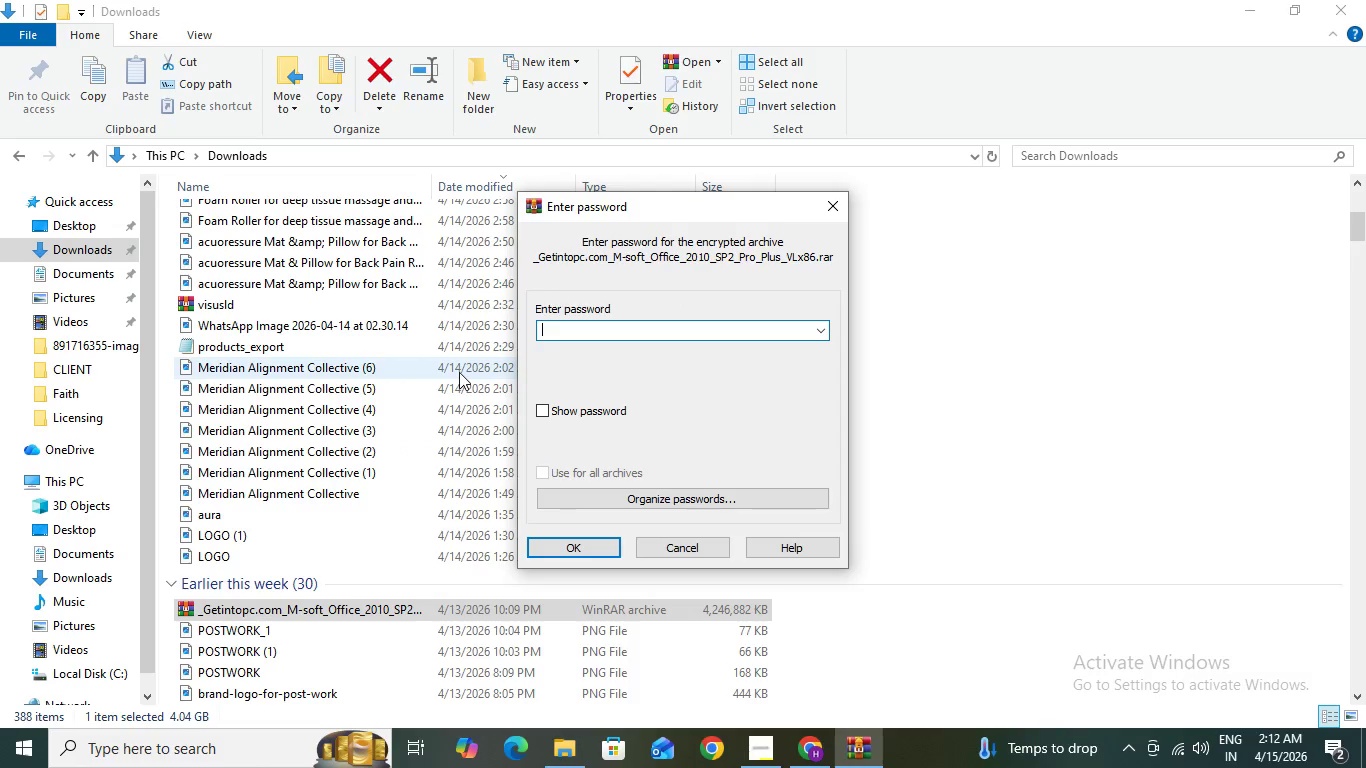 
type(123)
 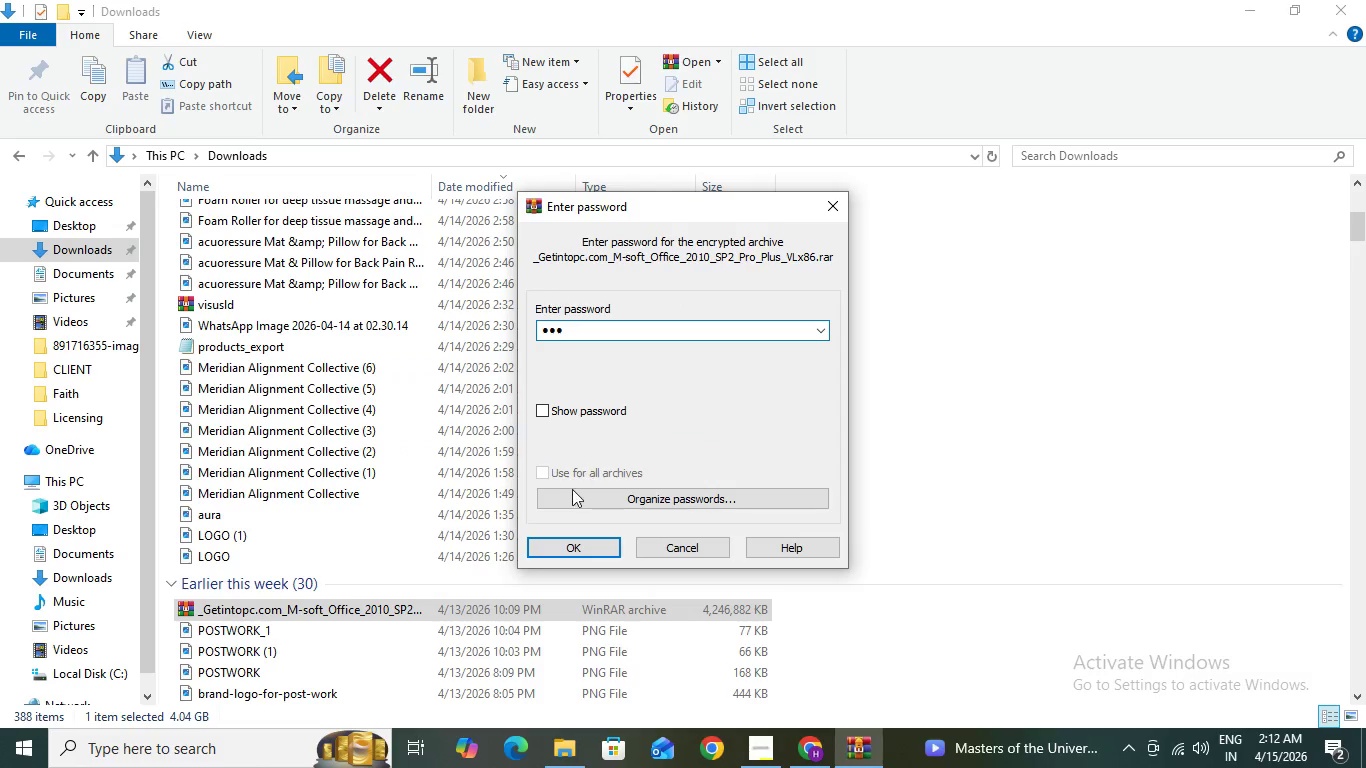 
left_click([559, 551])
 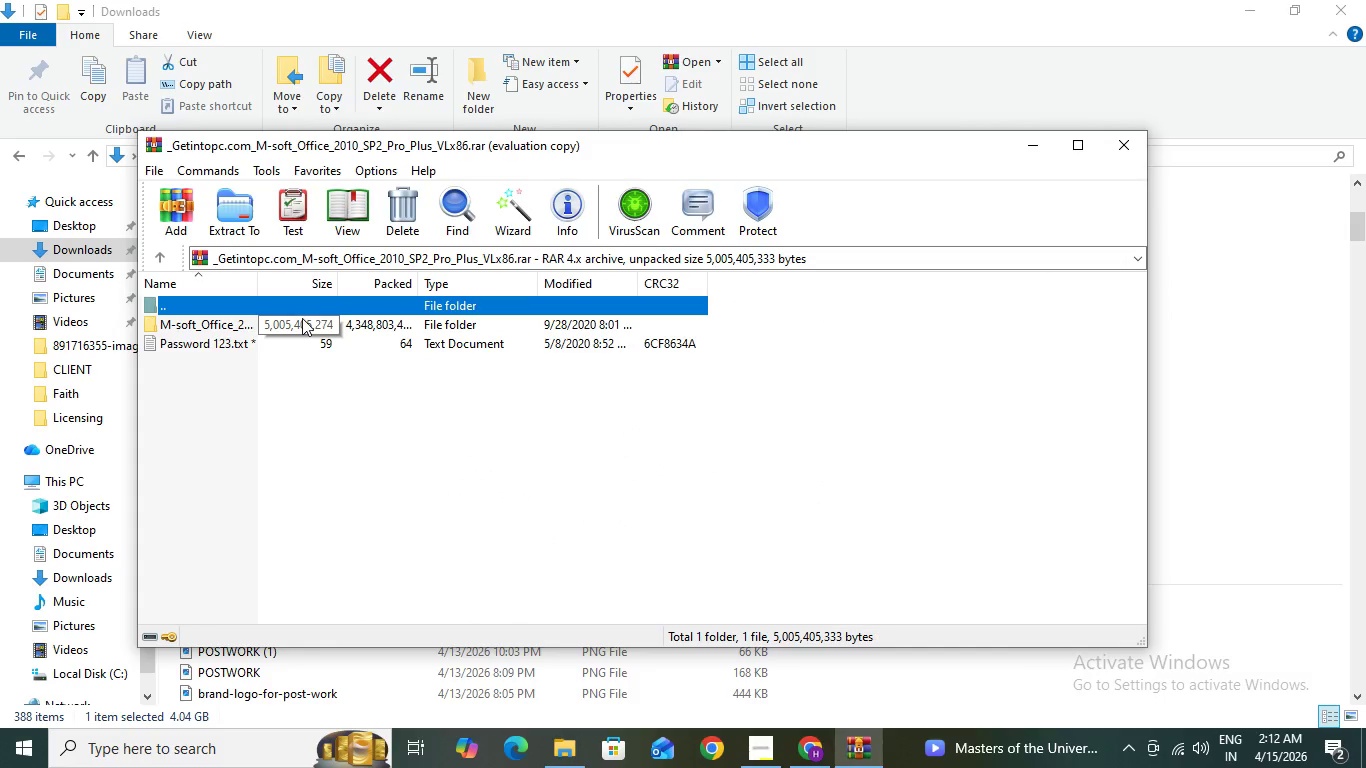 
double_click([387, 321])
 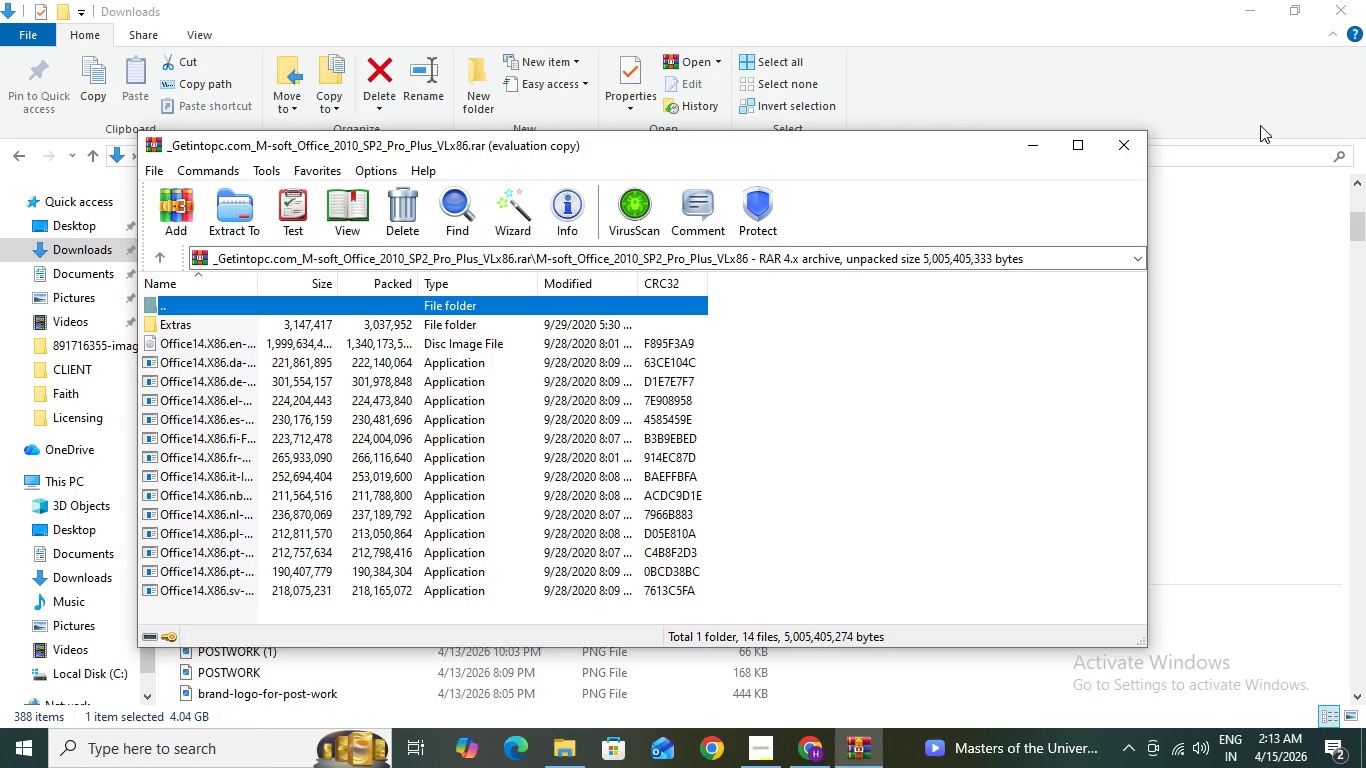 
left_click([1117, 145])
 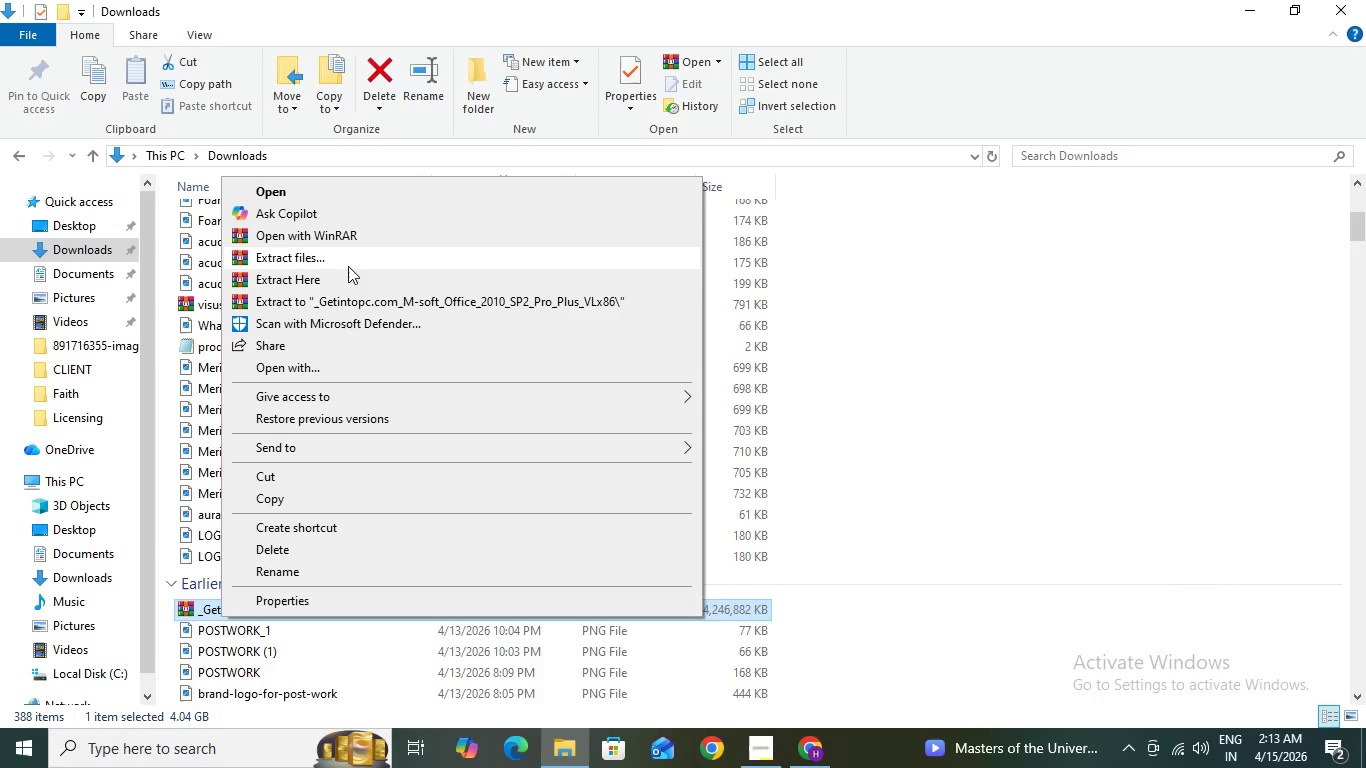 
left_click([350, 264])
 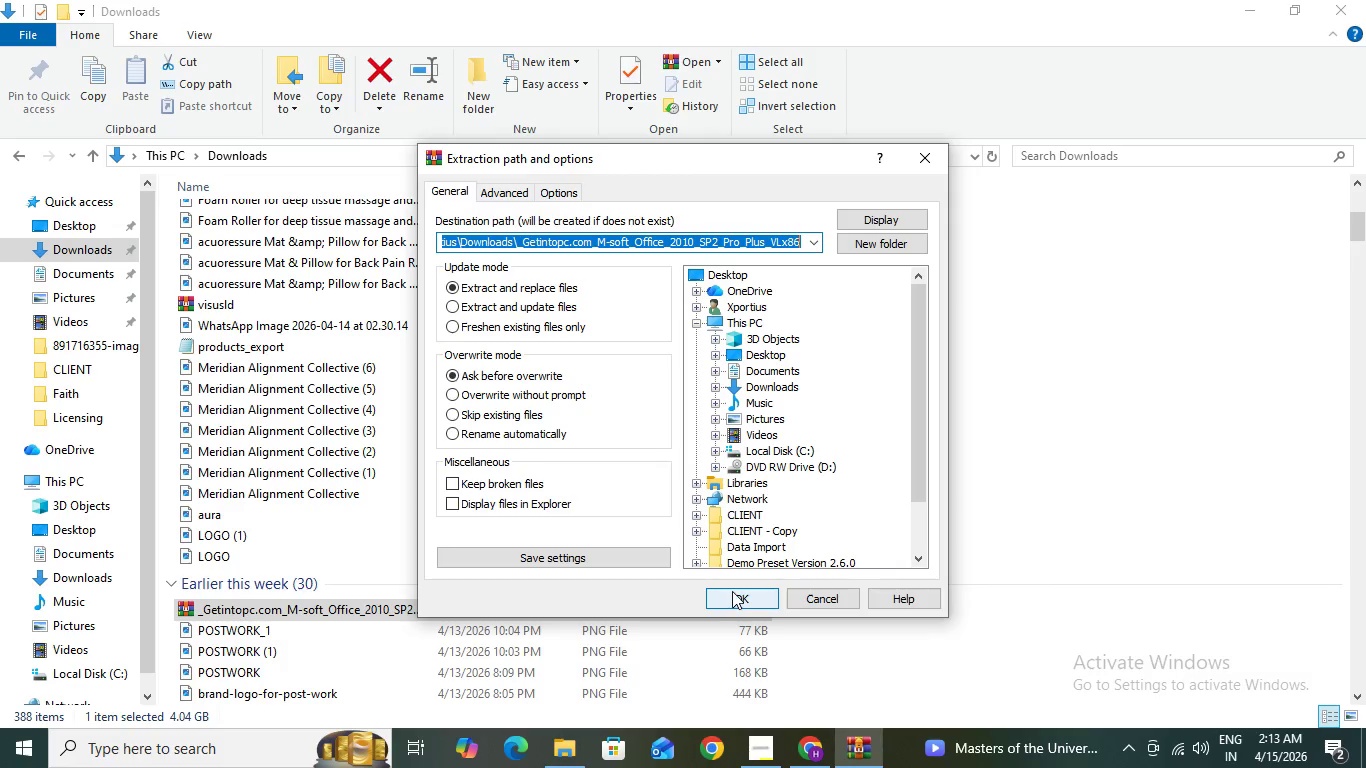 
wait(6.94)
 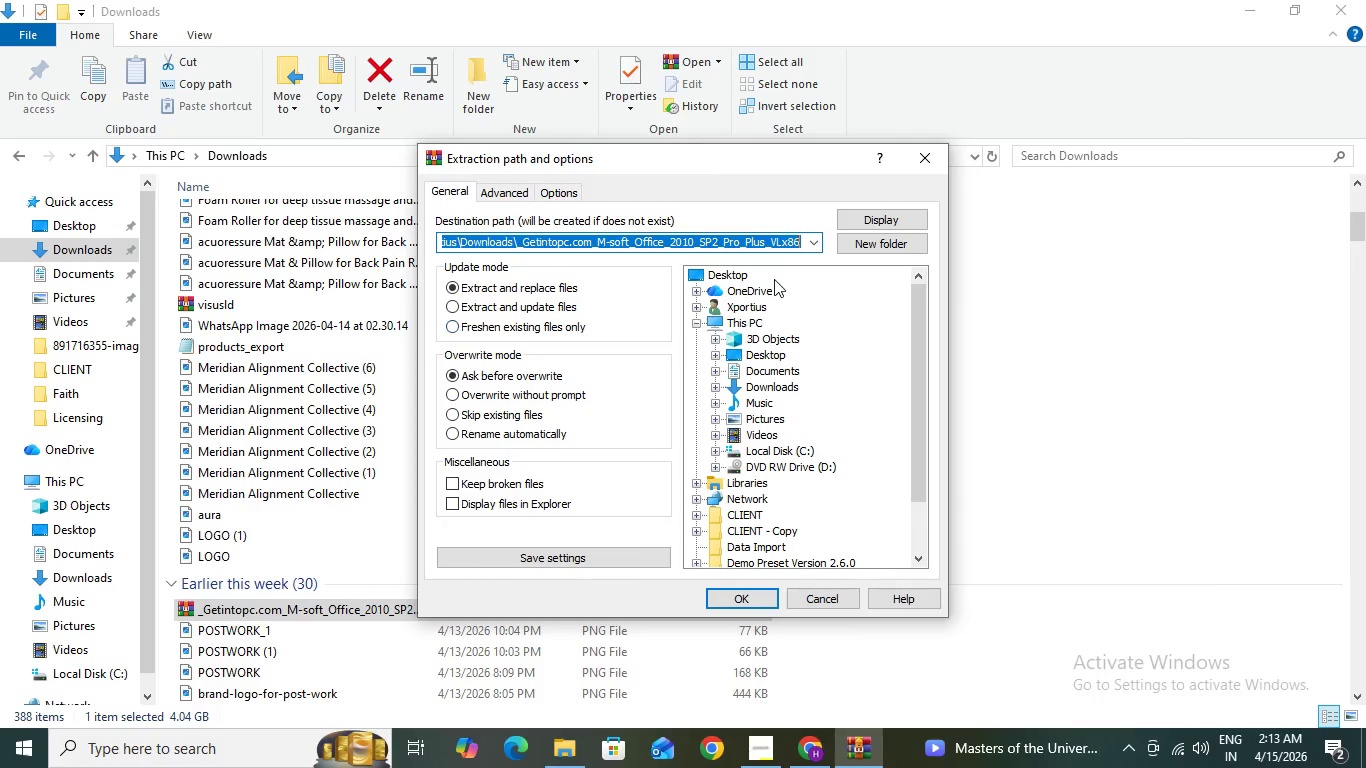 
left_click([735, 592])
 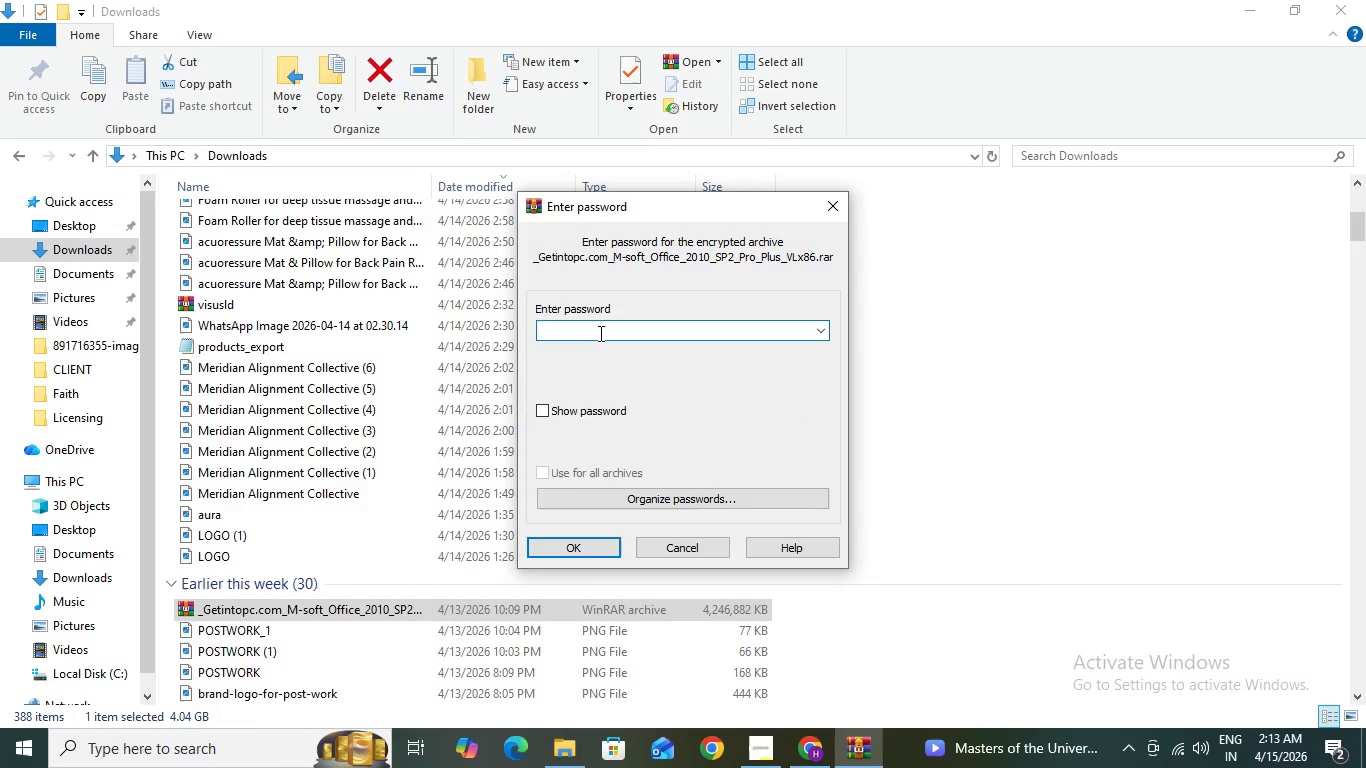 
type(123)
 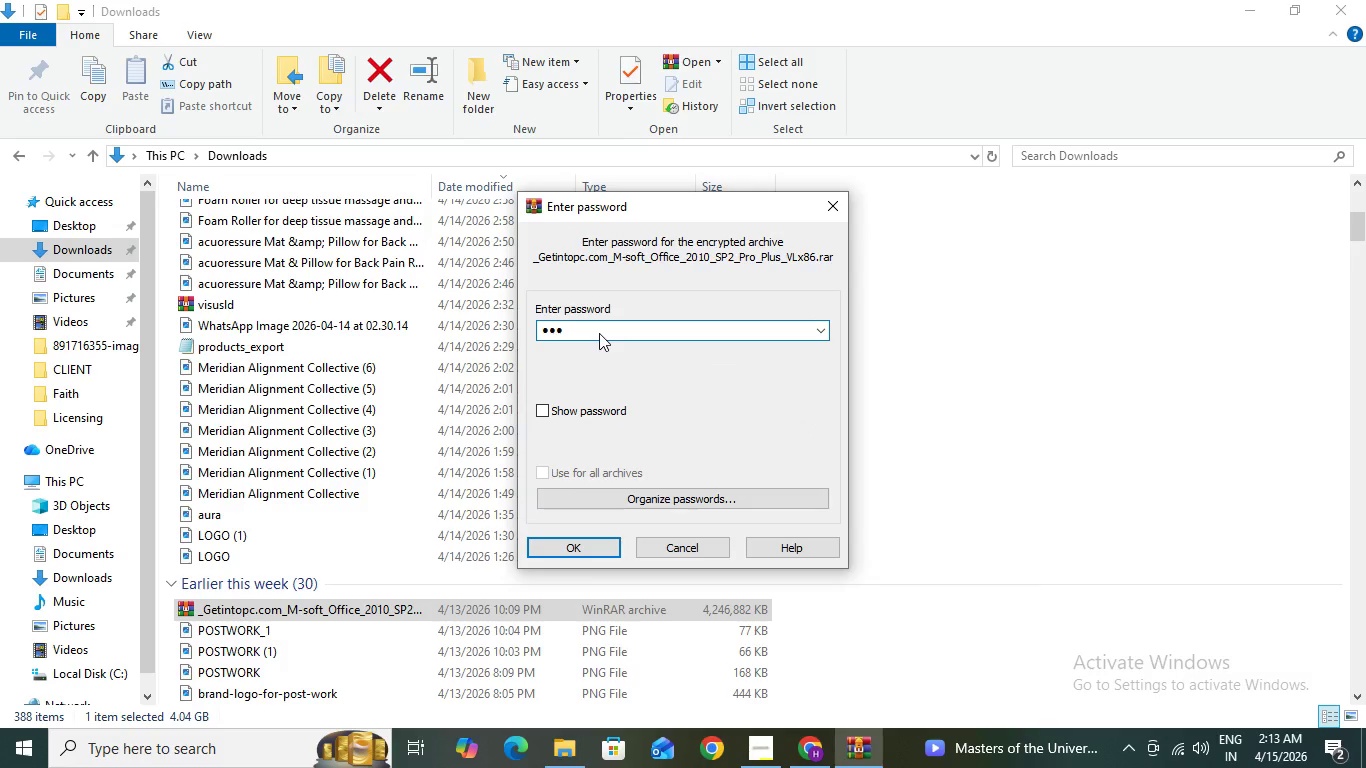 
key(Enter)
 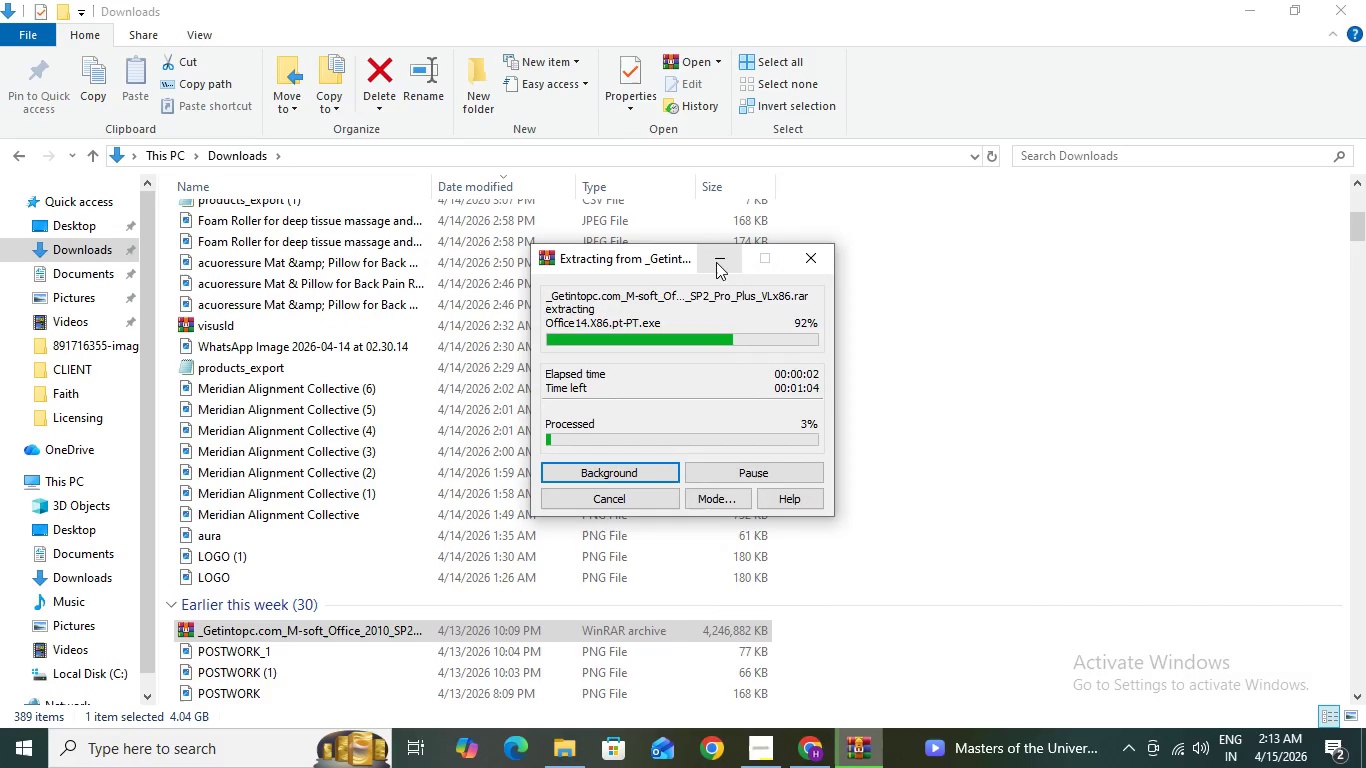 
left_click([716, 262])
 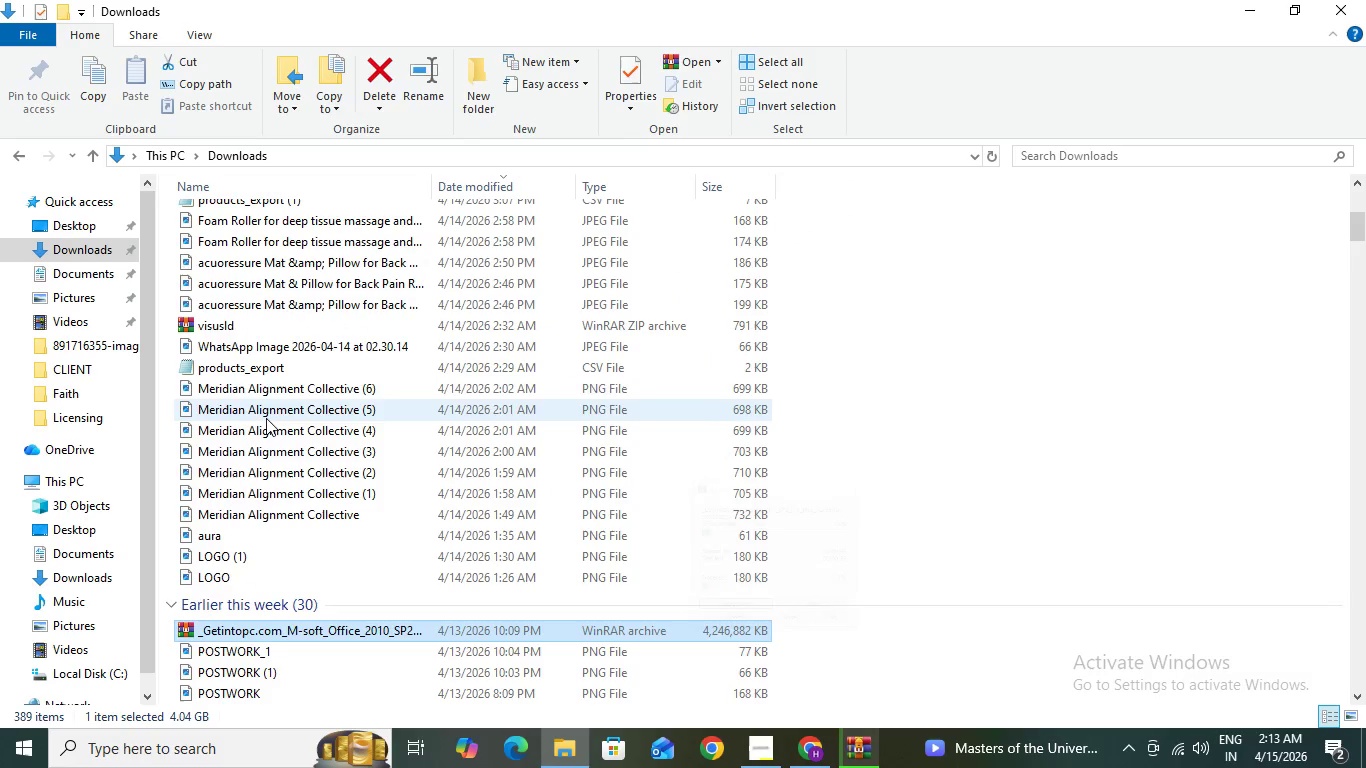 
scroll: coordinate [266, 397], scroll_direction: up, amount: 17.0
 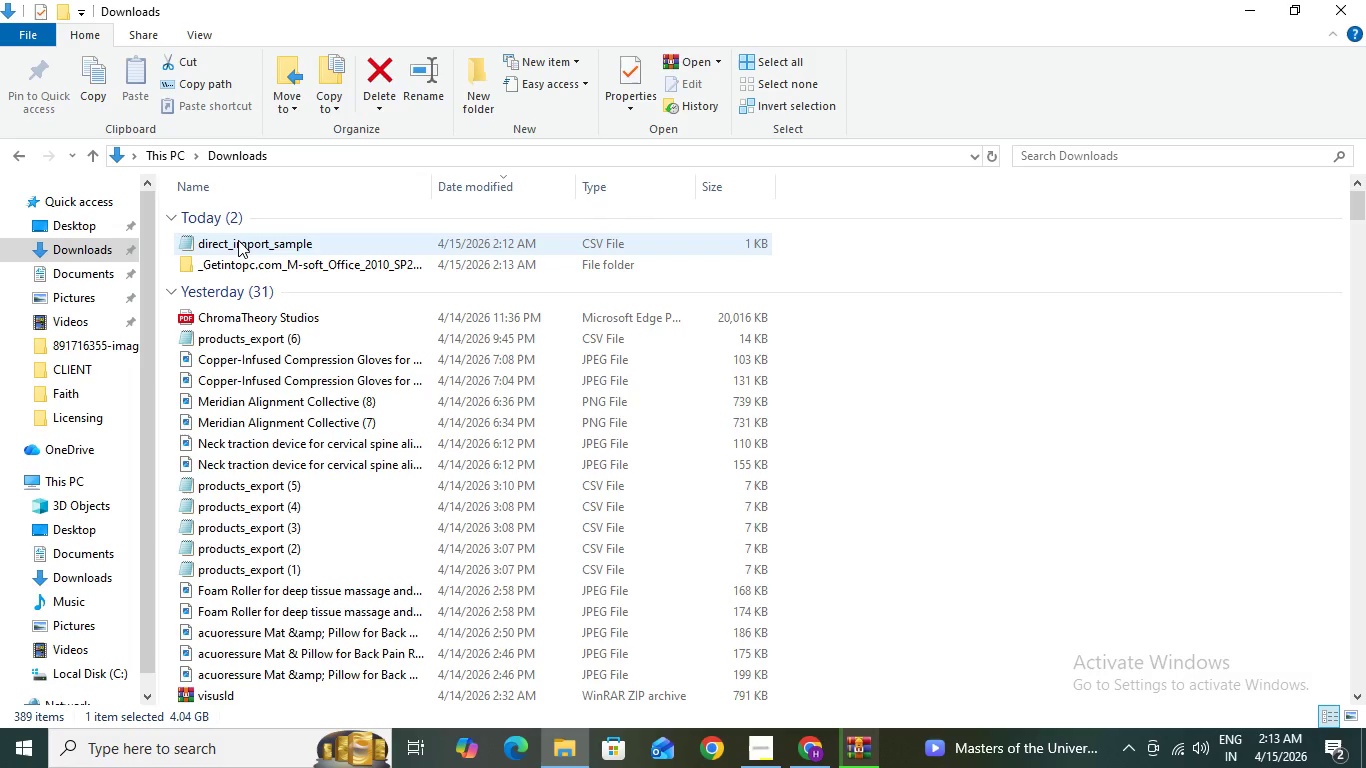 
double_click([238, 240])
 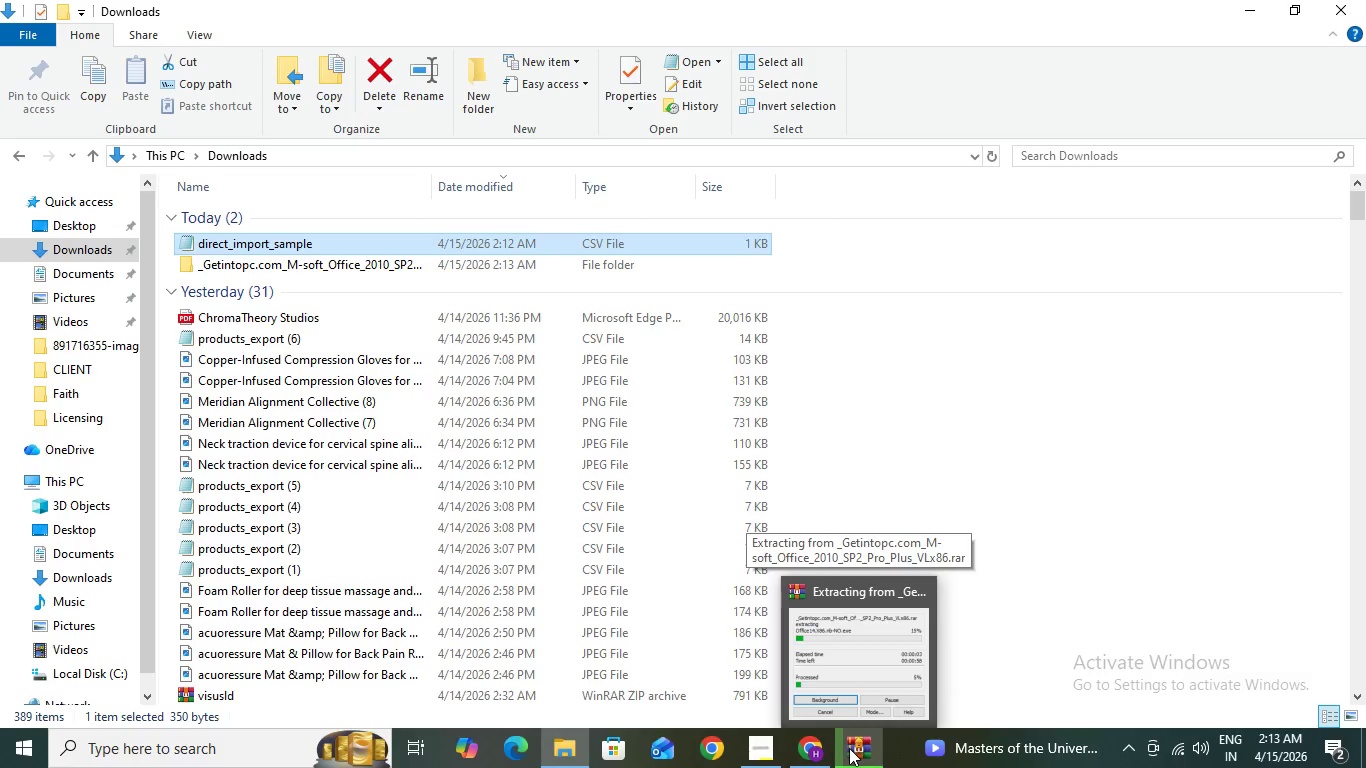 
wait(13.92)
 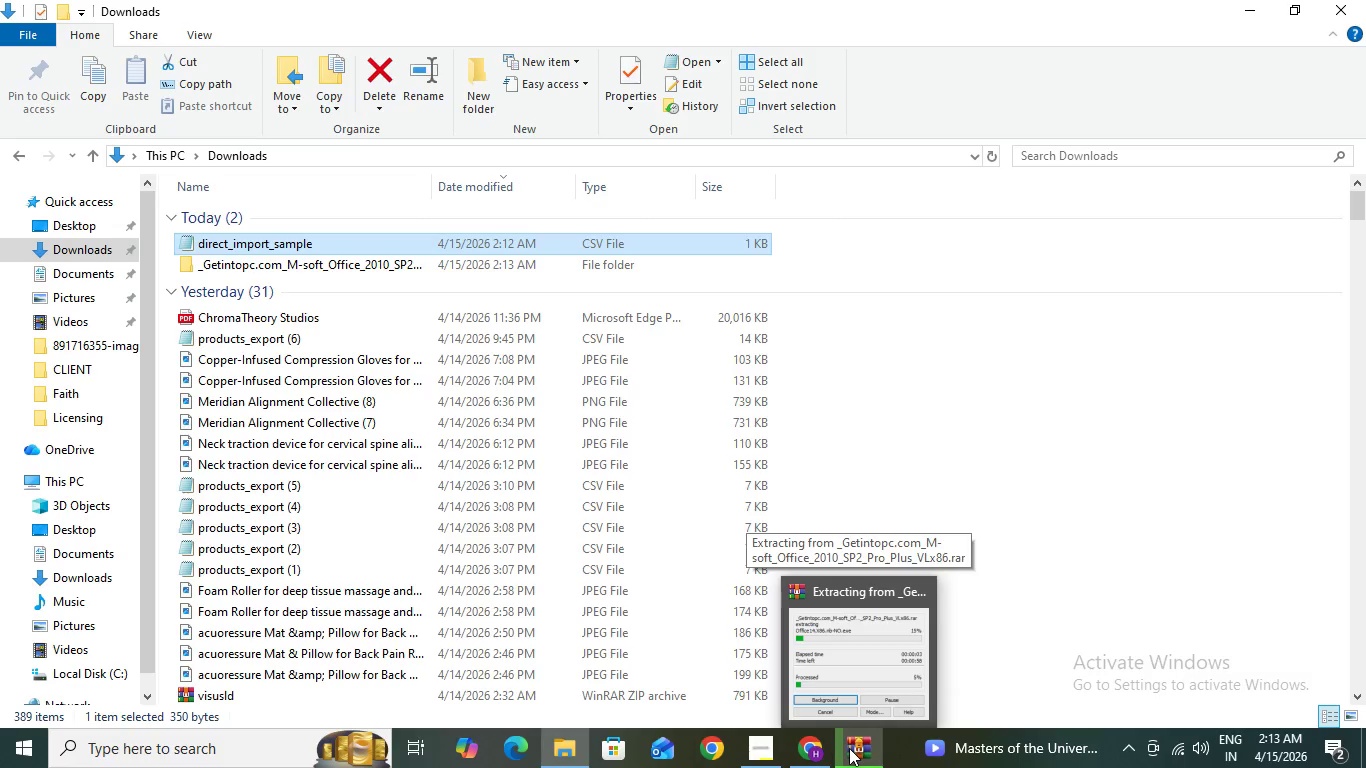 
left_click([849, 748])
 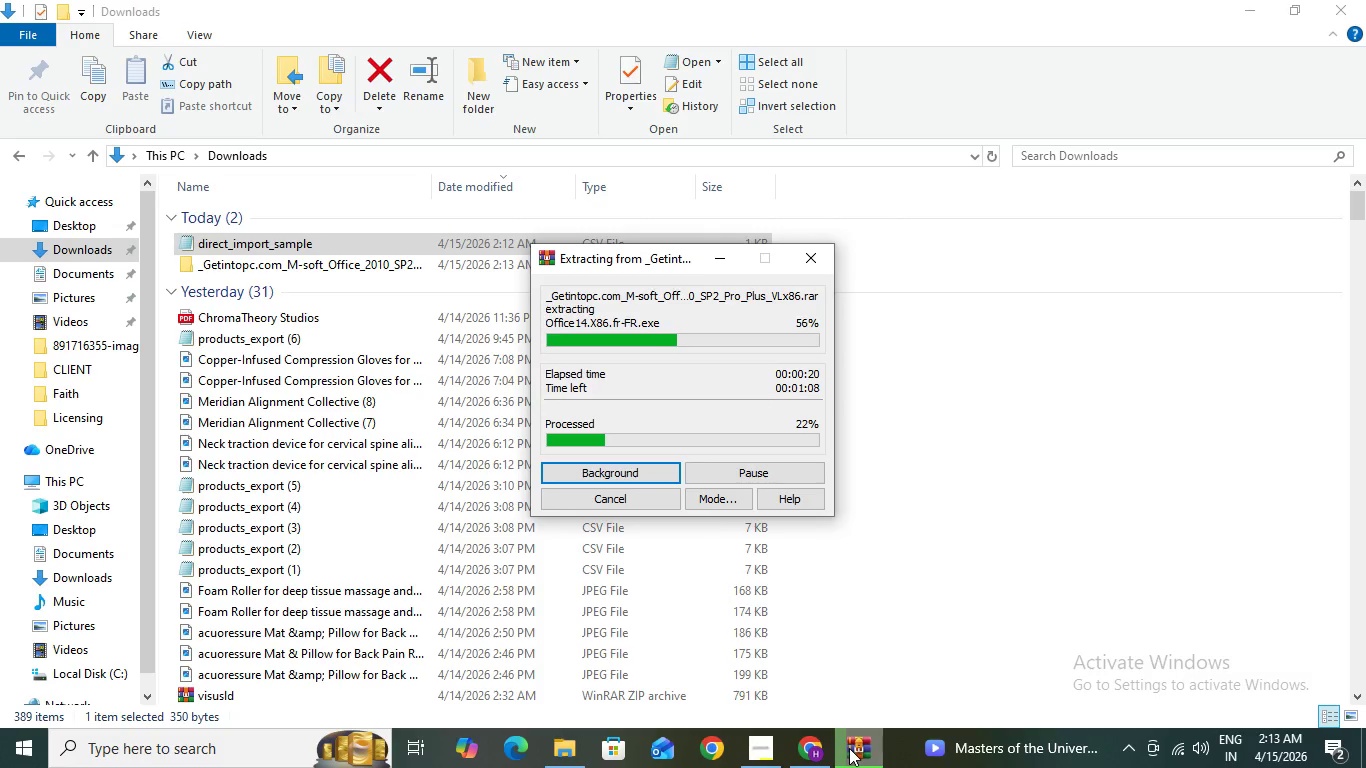 
left_click([849, 748])
 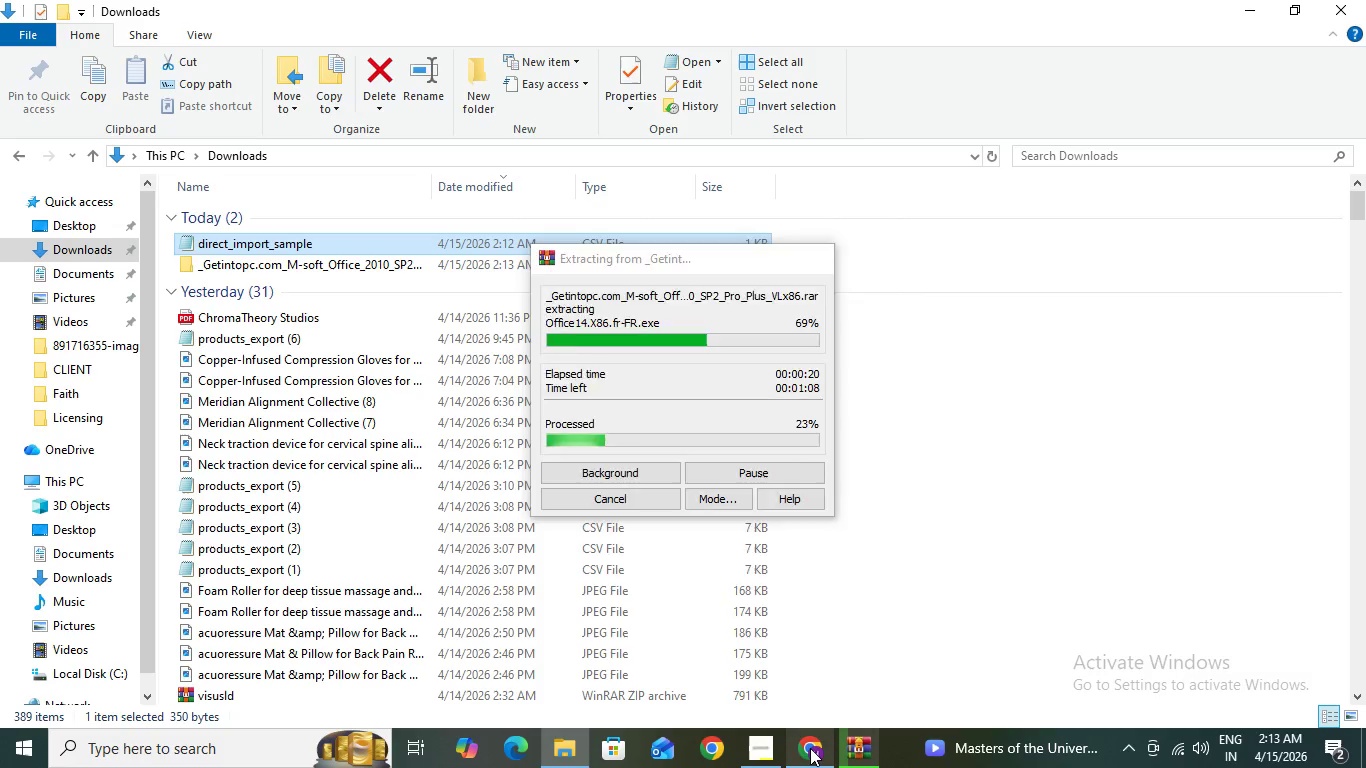 
left_click([810, 748])
 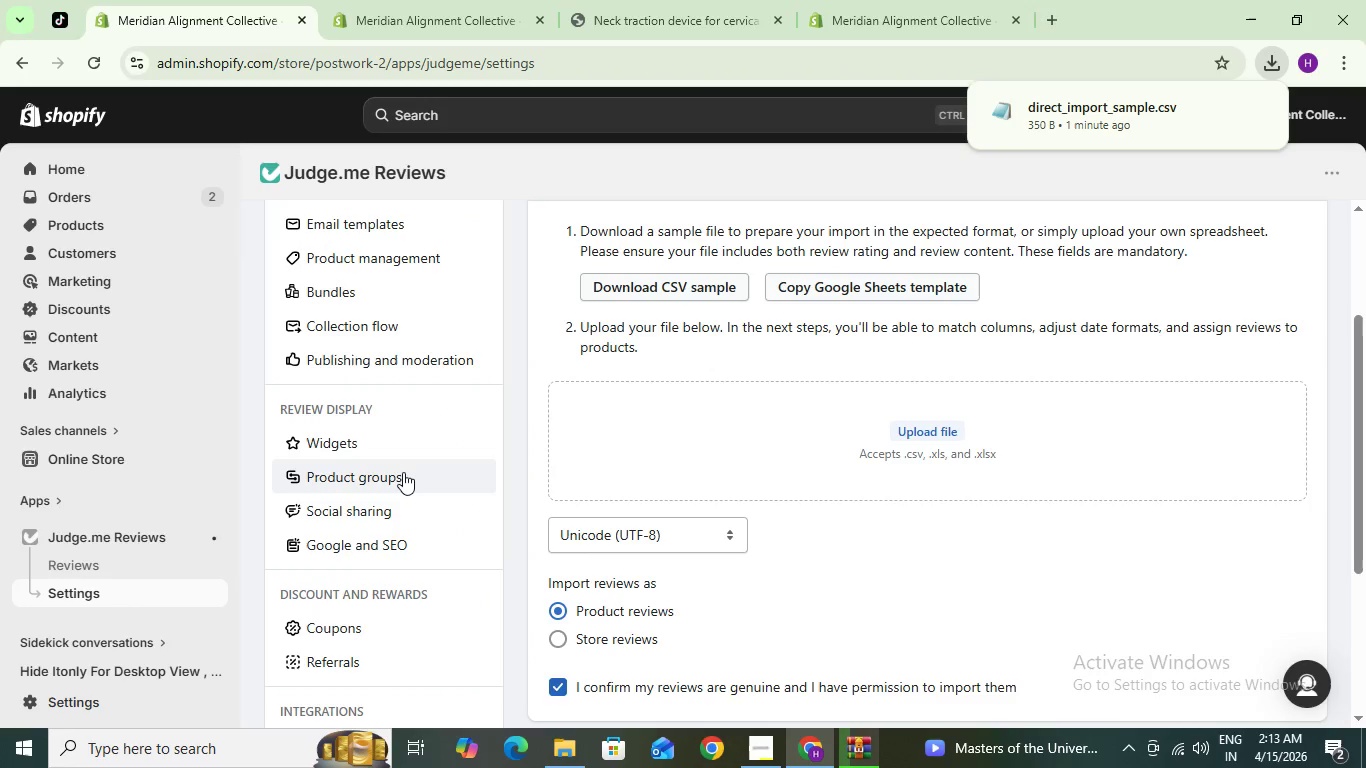 
wait(5.14)
 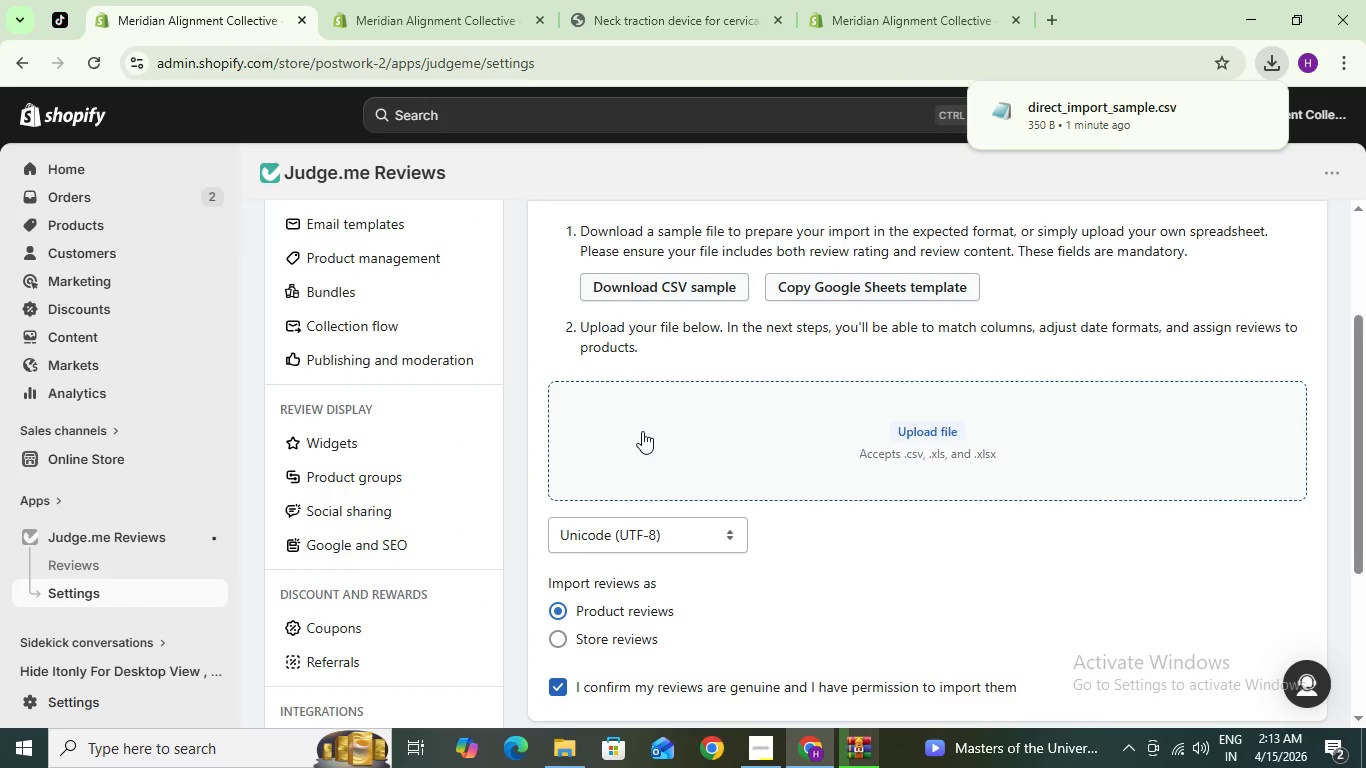 
left_click([634, 0])
 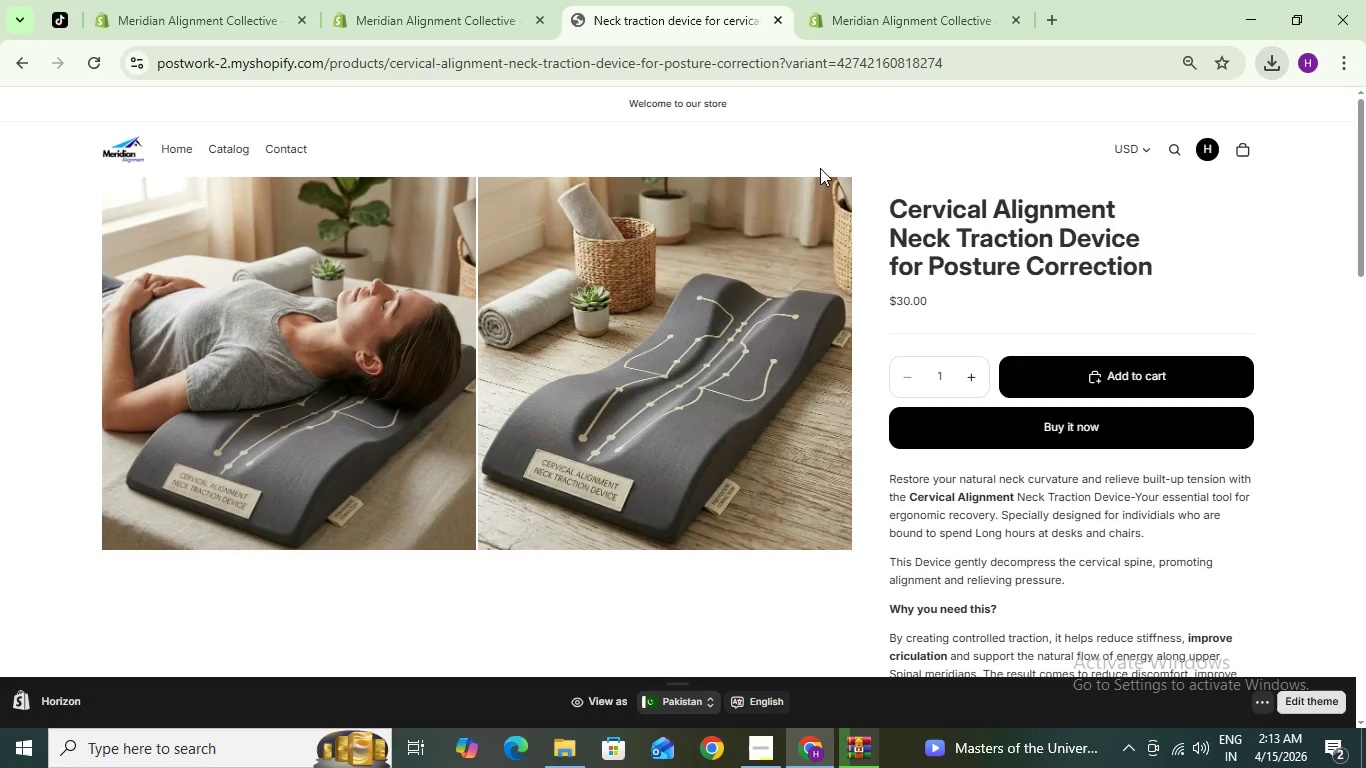 
scroll: coordinate [585, 496], scroll_direction: down, amount: 15.0
 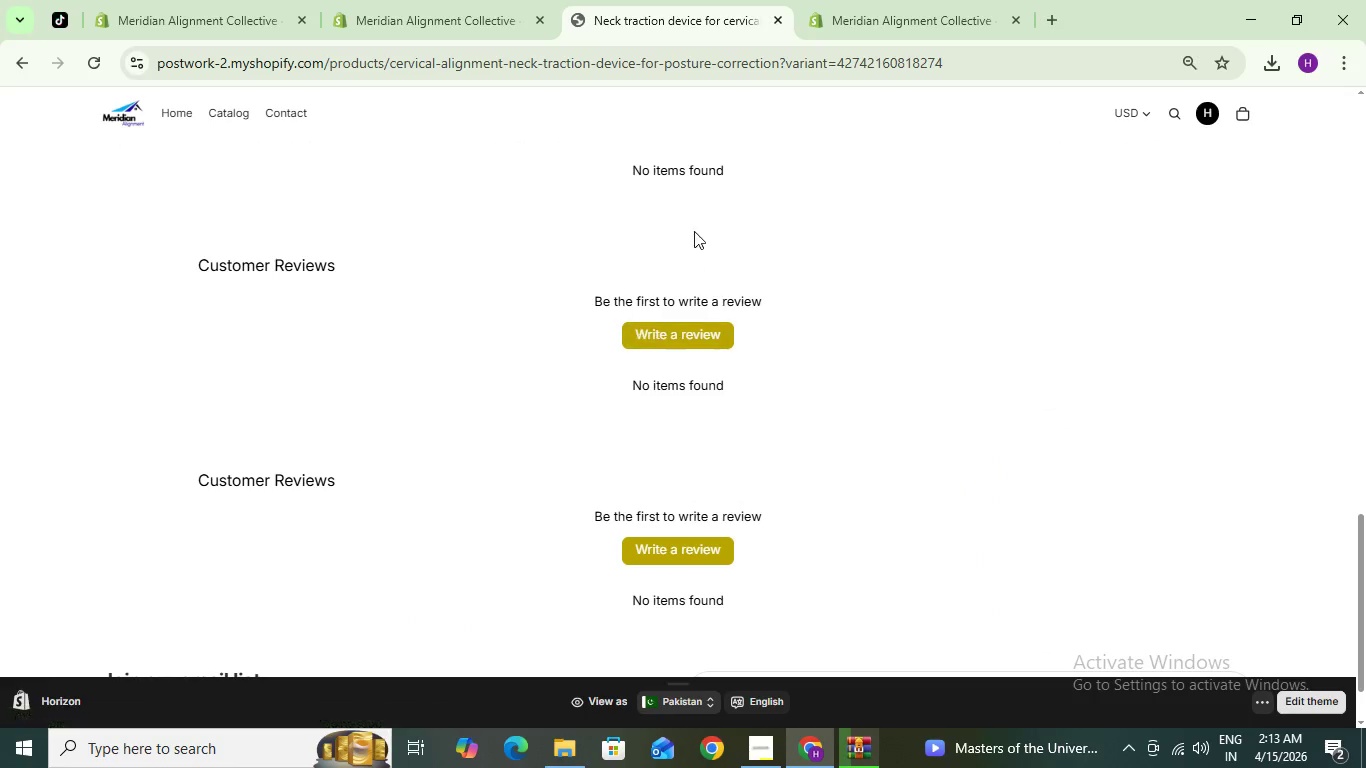 
scroll: coordinate [686, 242], scroll_direction: up, amount: 2.0
 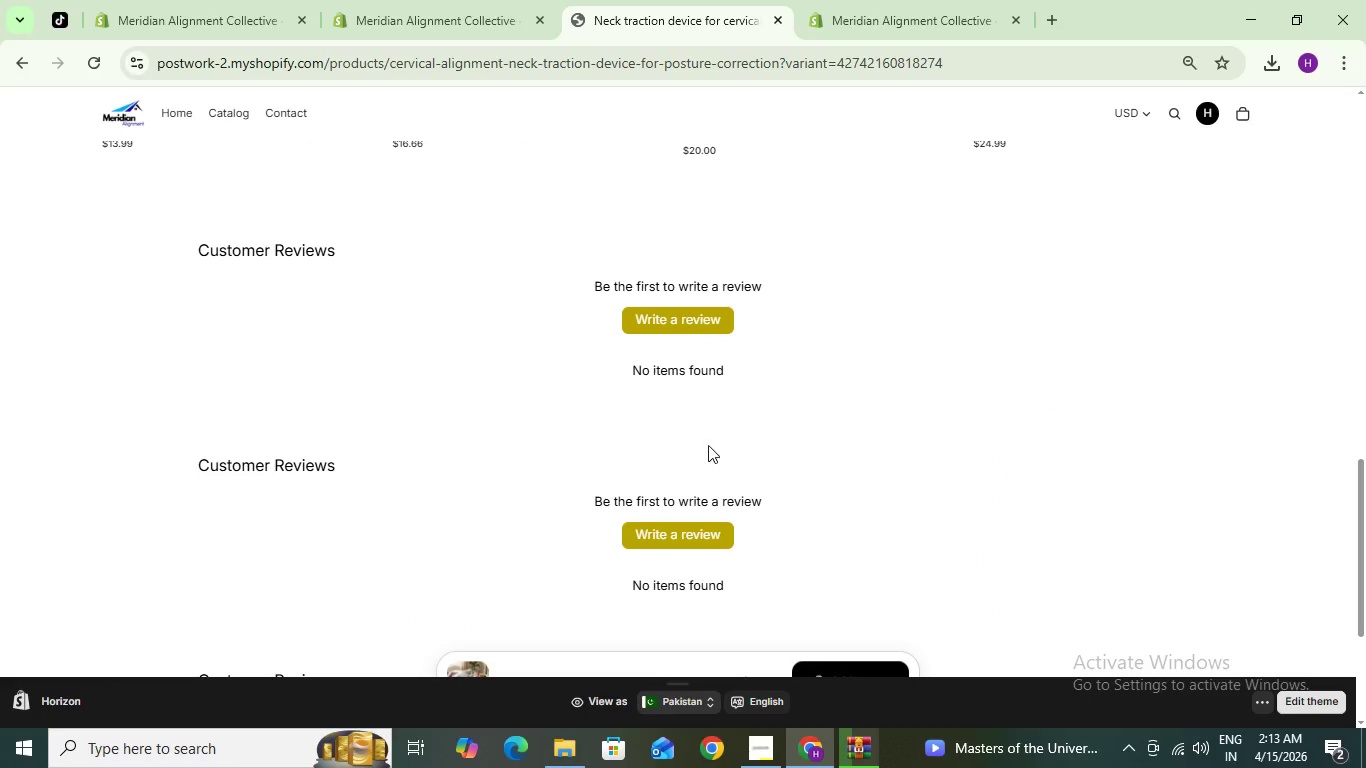 
scroll: coordinate [648, 517], scroll_direction: down, amount: 4.0
 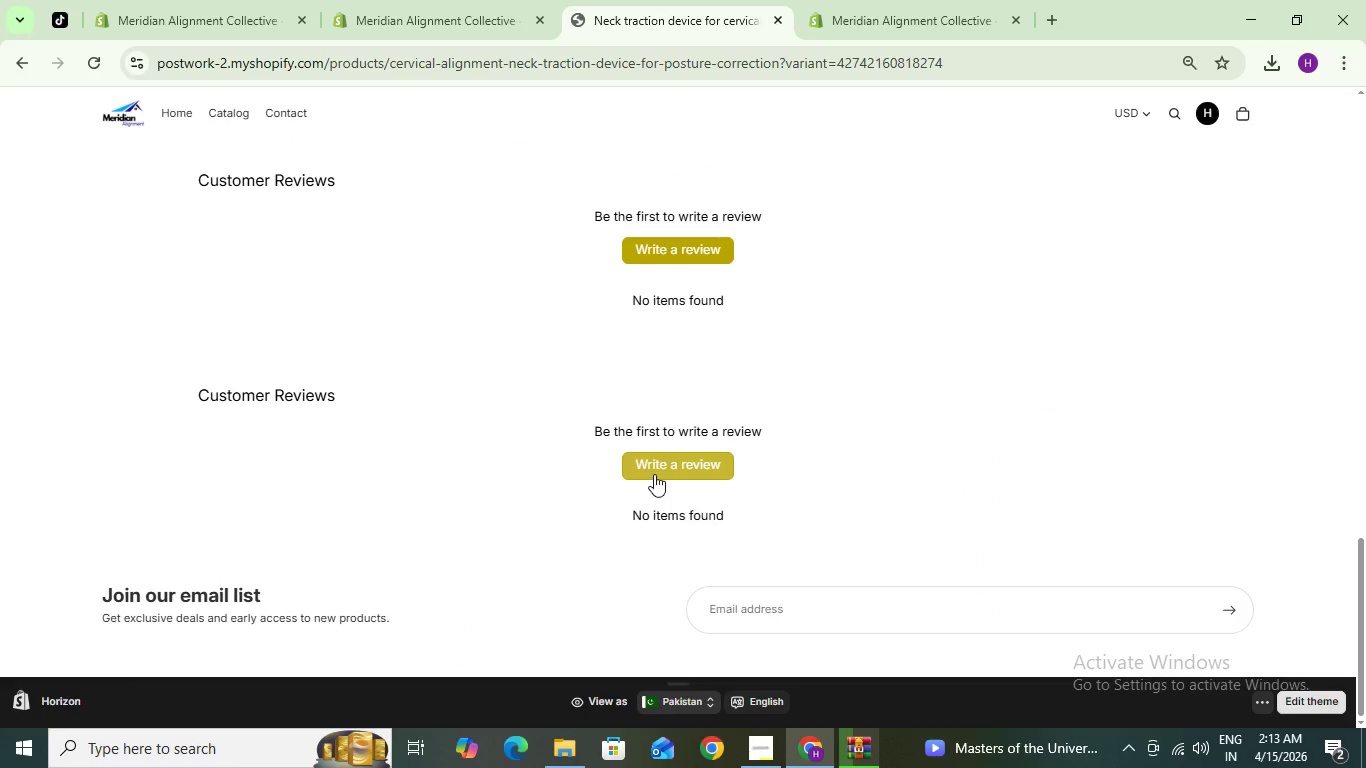 
scroll: coordinate [657, 472], scroll_direction: up, amount: 2.0
 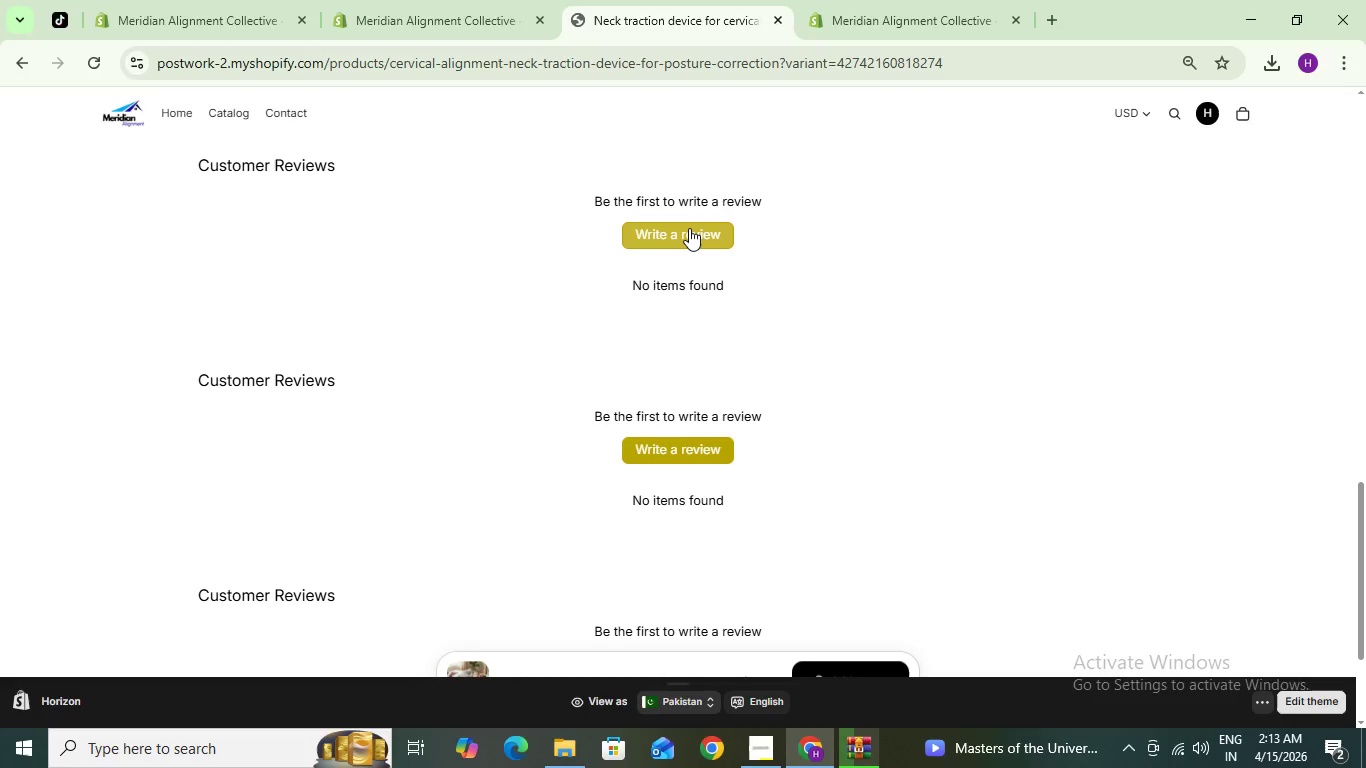 
left_click([689, 228])
 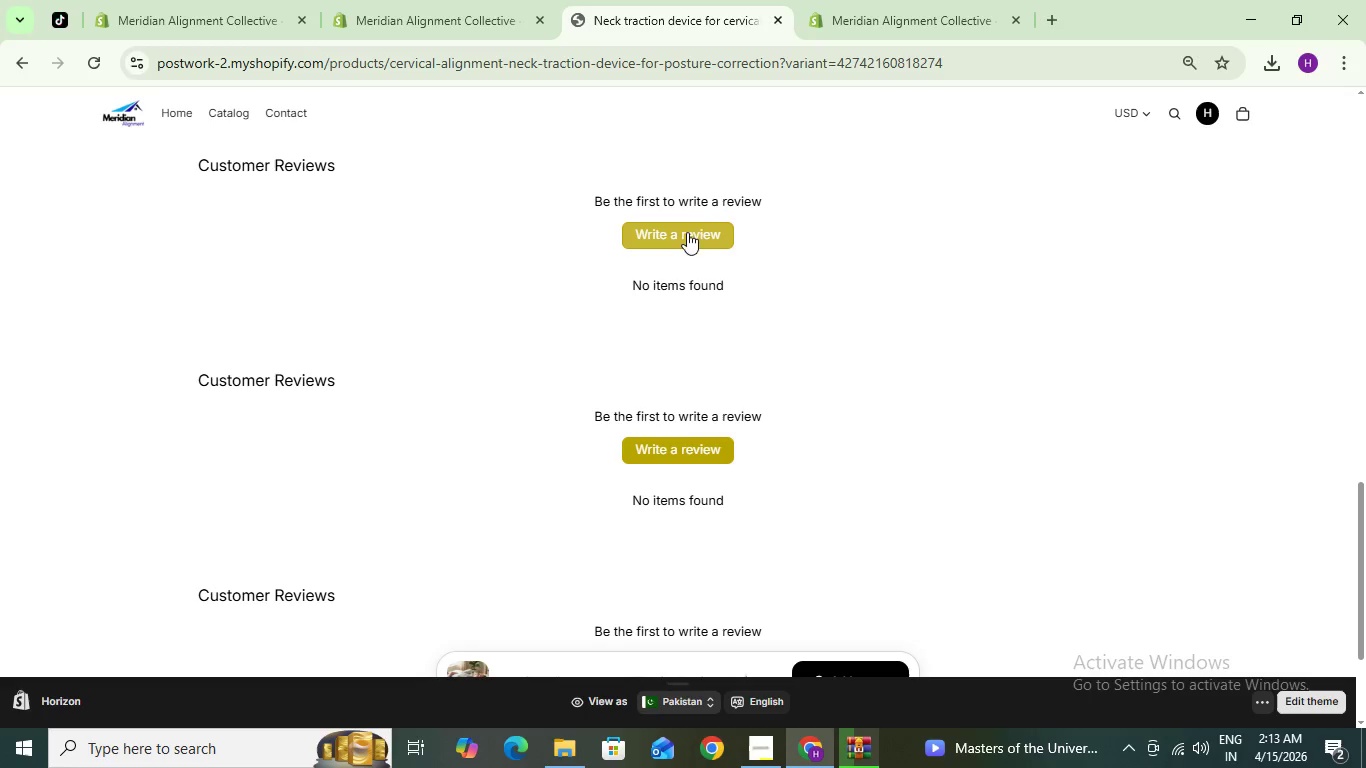 
mouse_move([695, 283])
 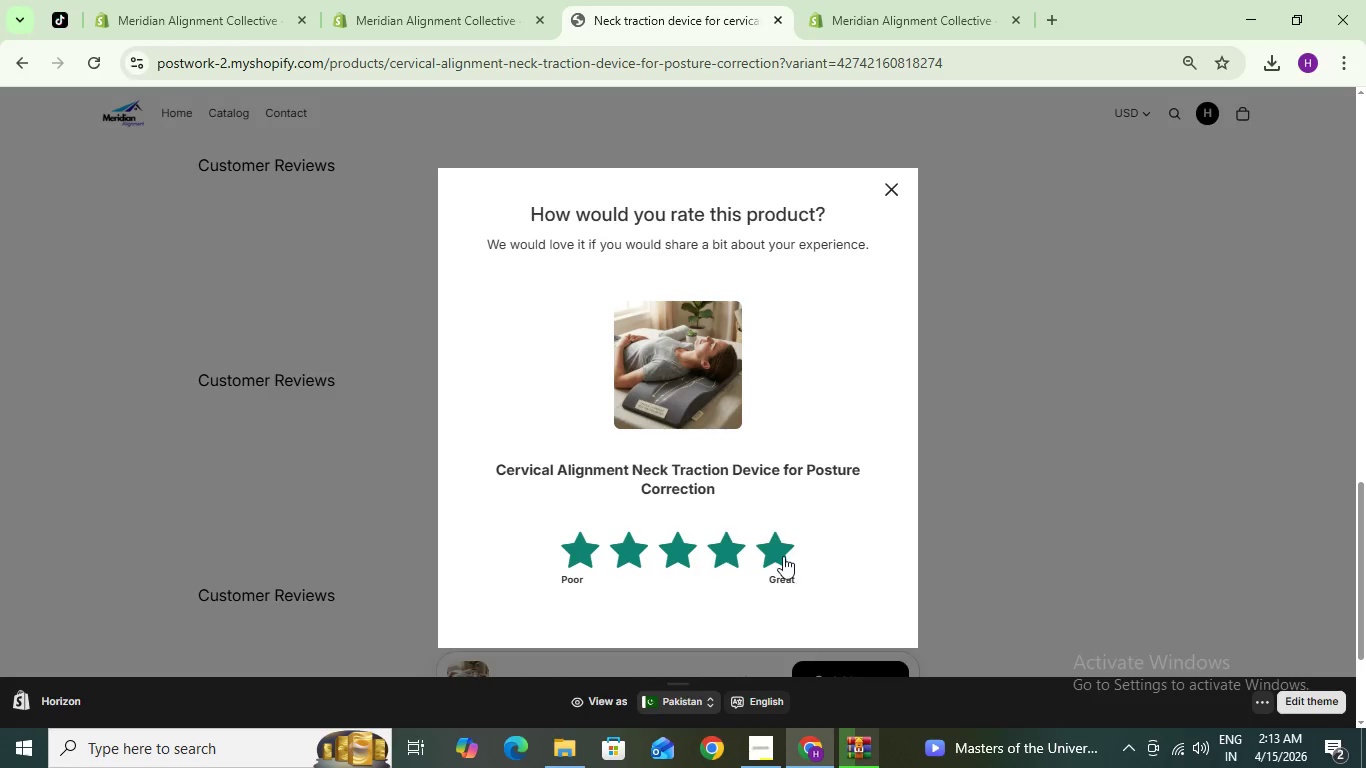 
left_click([782, 556])
 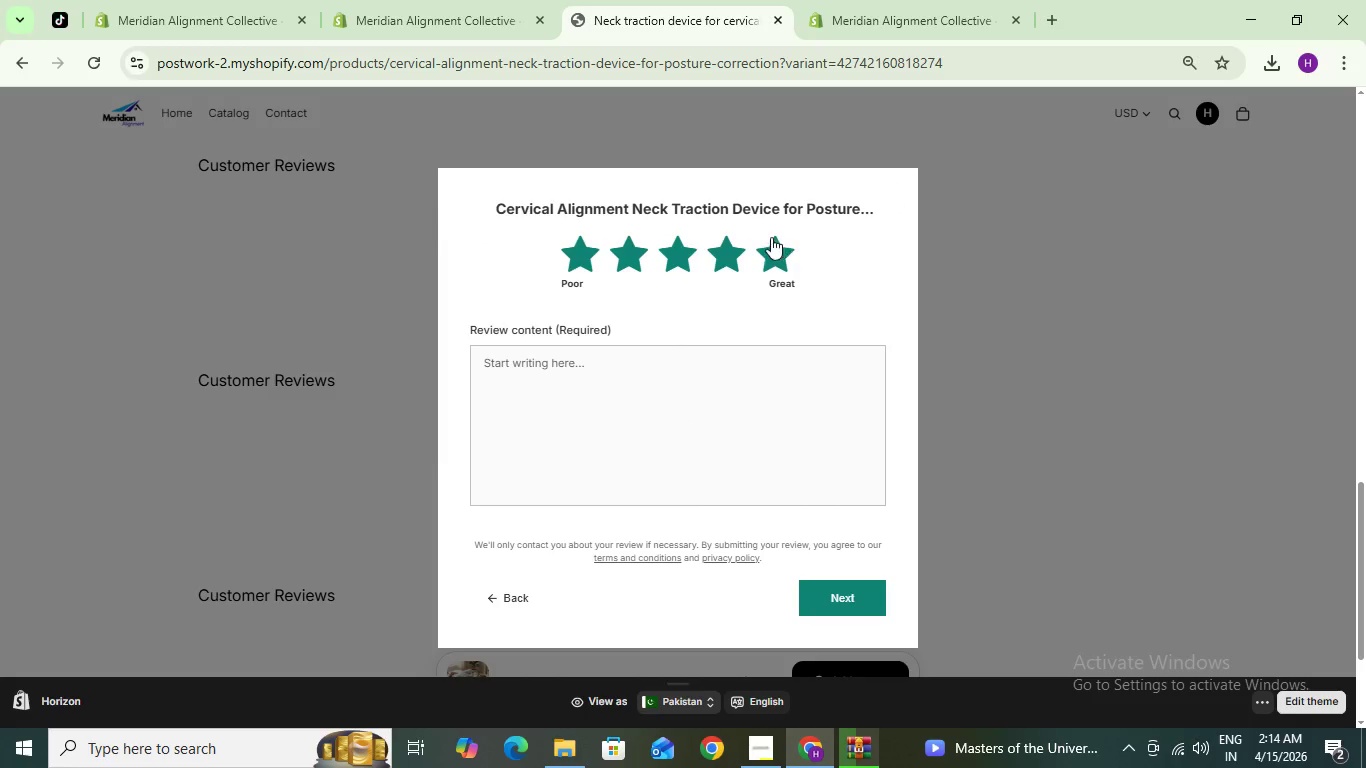 
wait(5.09)
 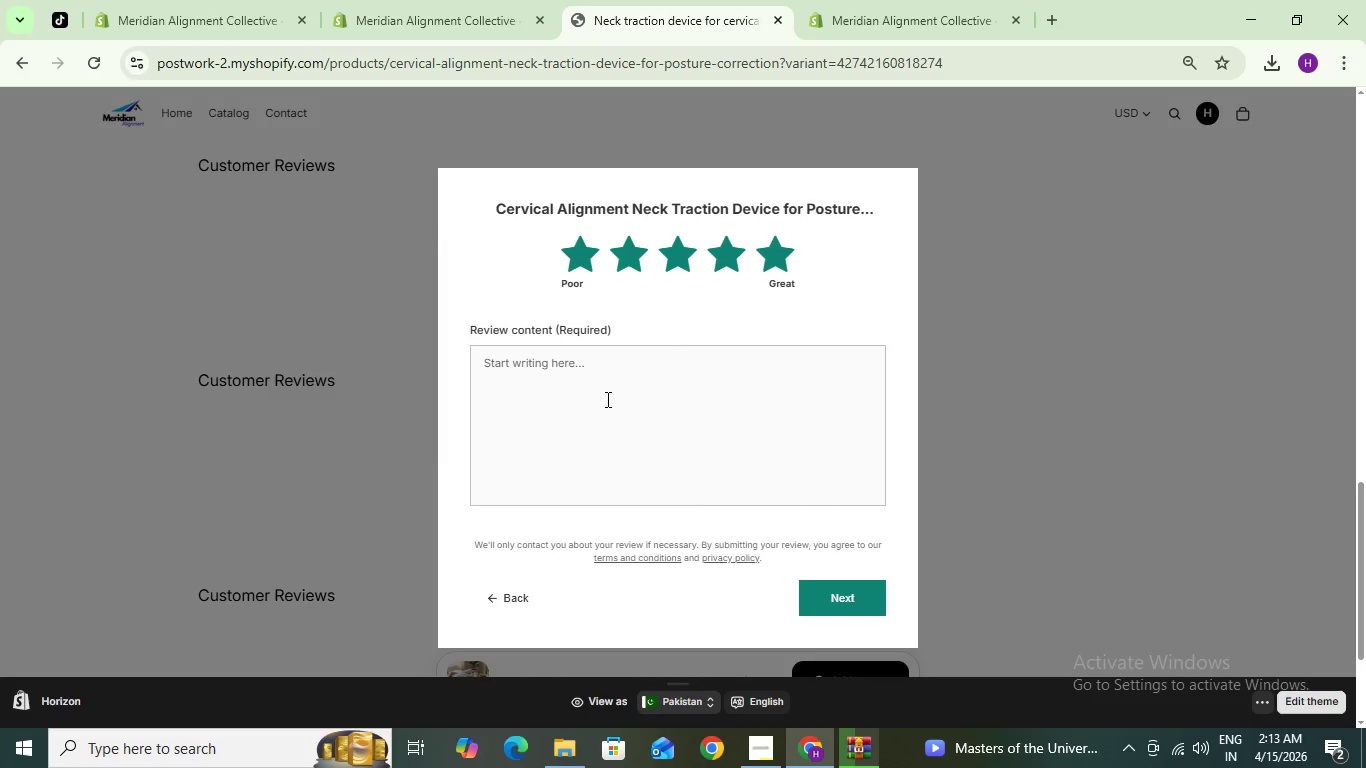 
left_click([773, 269])
 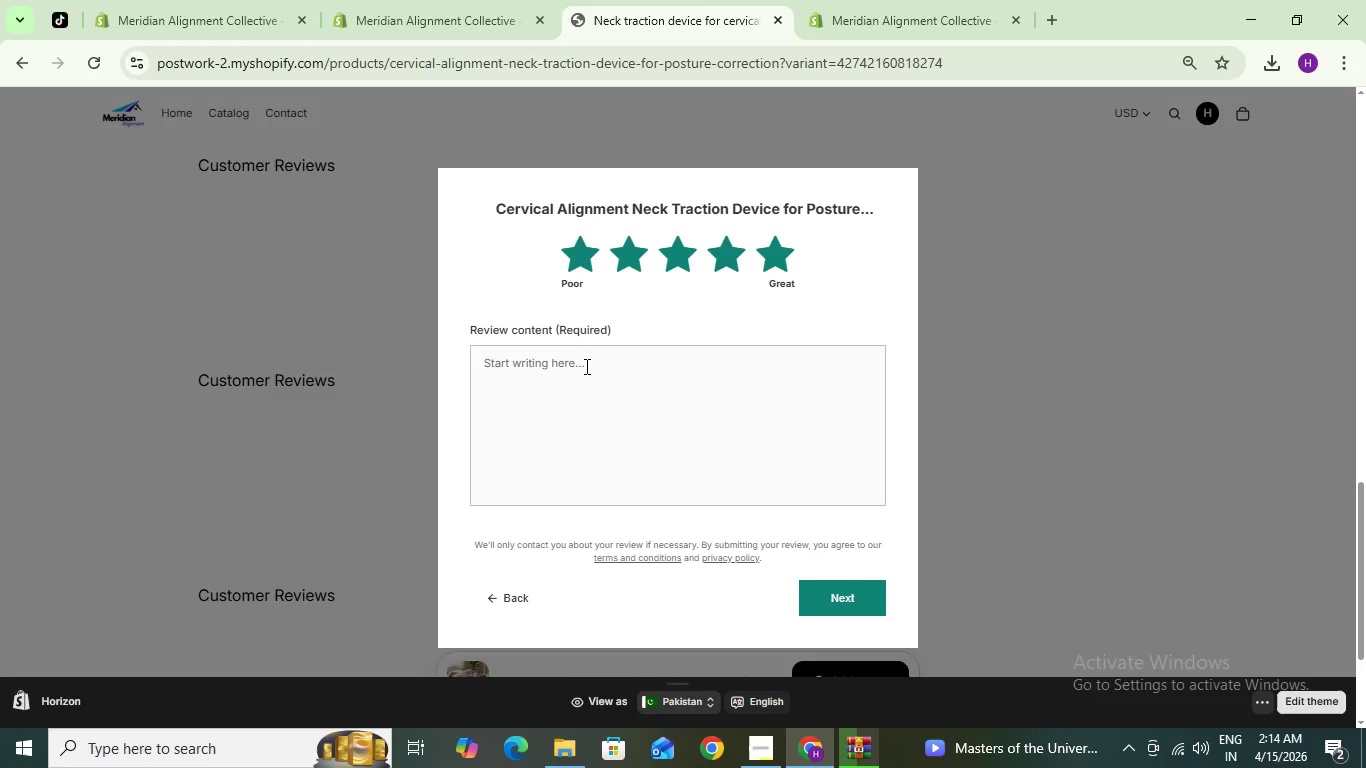 
left_click([585, 367])
 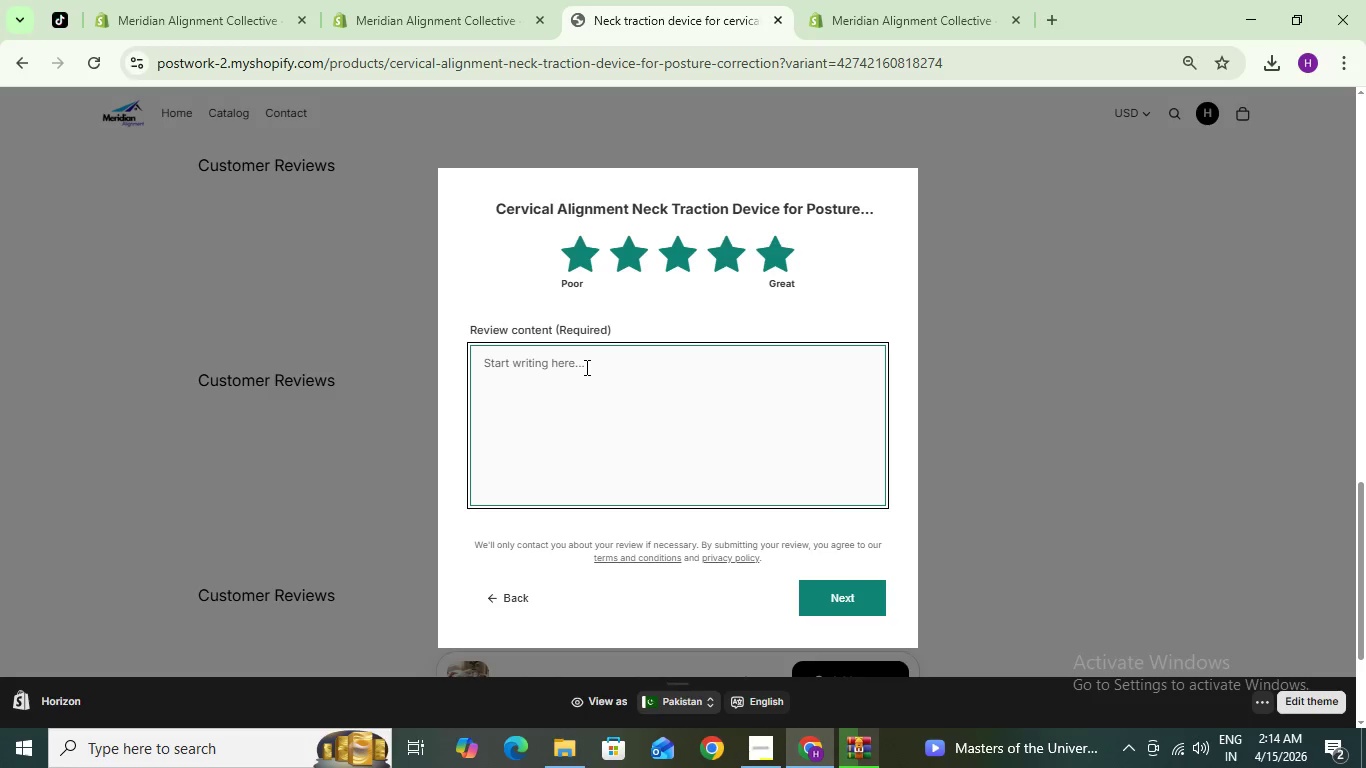 
type(The Quality is realy imo)
key(Backspace)
 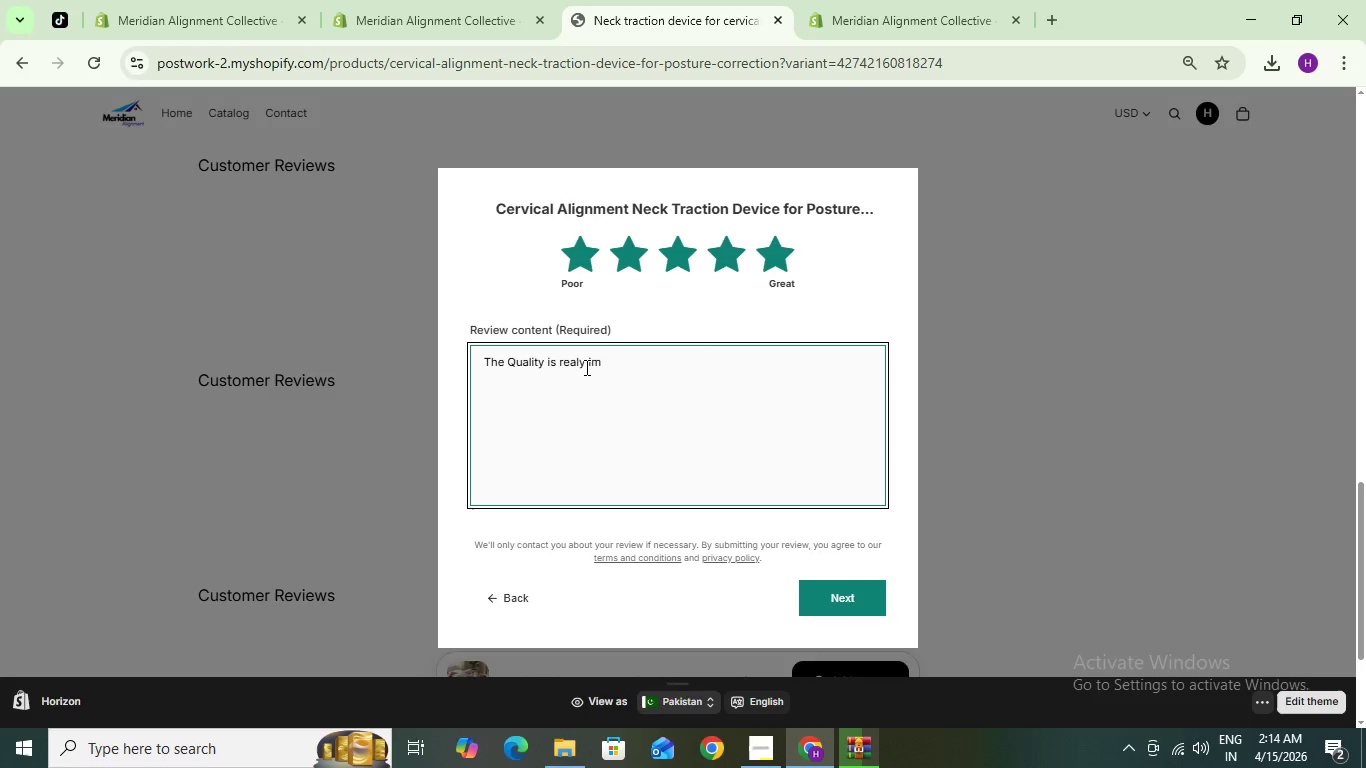 
type(pressive, i would love to buy it again)
 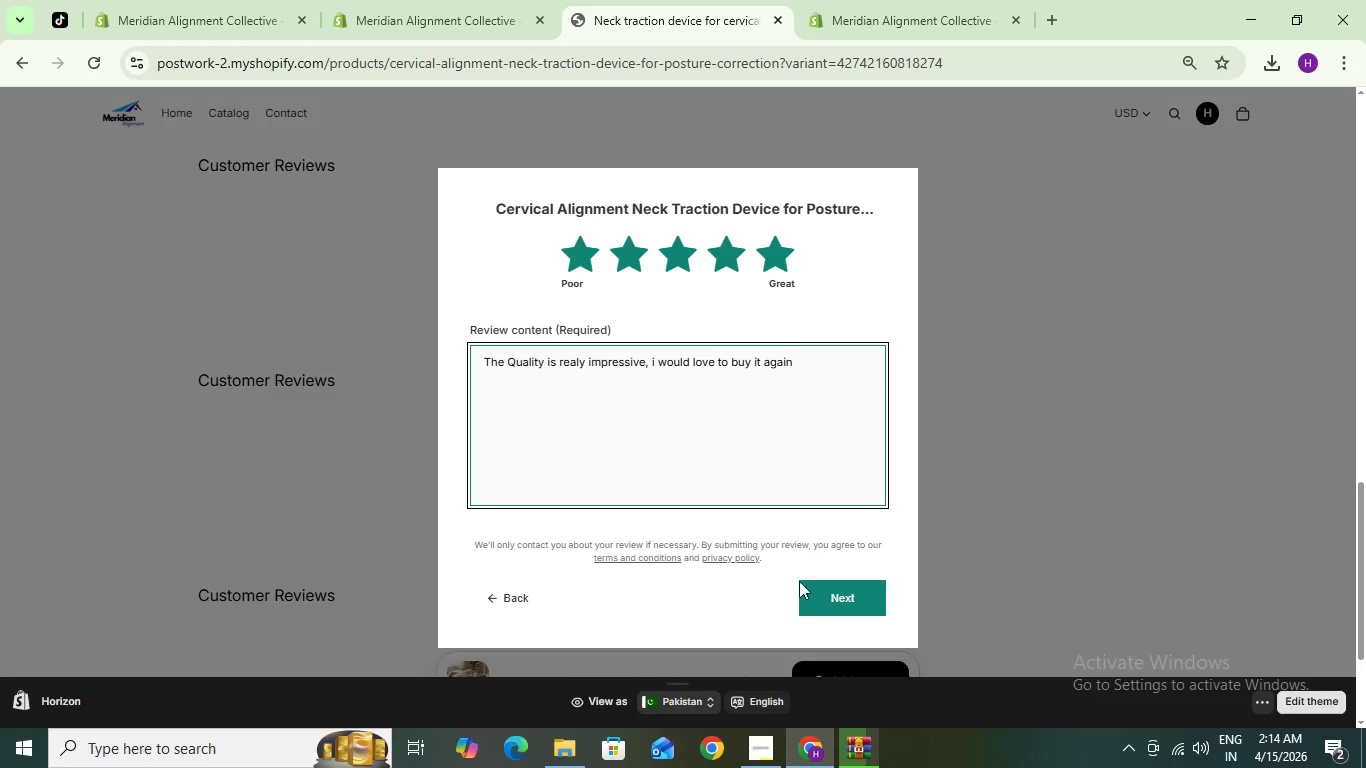 
left_click([840, 612])
 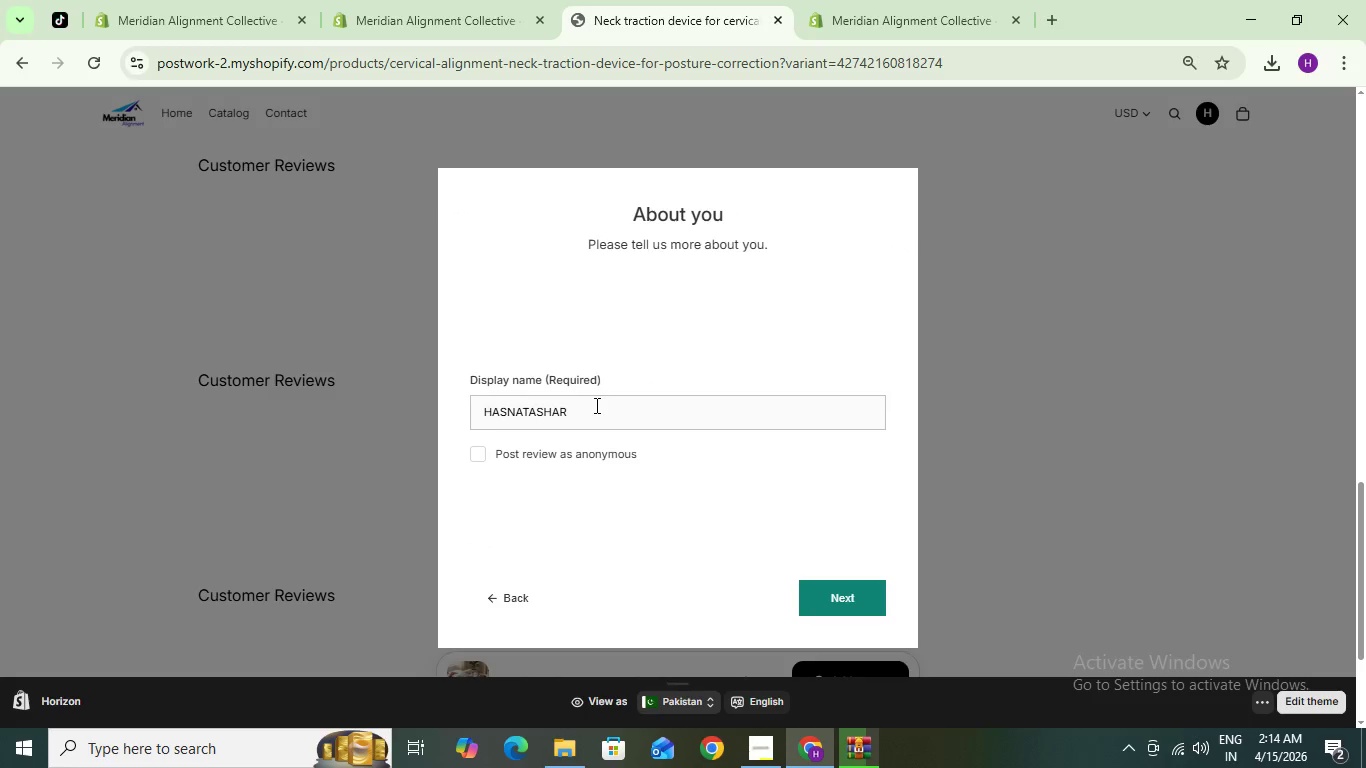 
left_click_drag(start_coordinate=[591, 415], to_coordinate=[430, 418])
 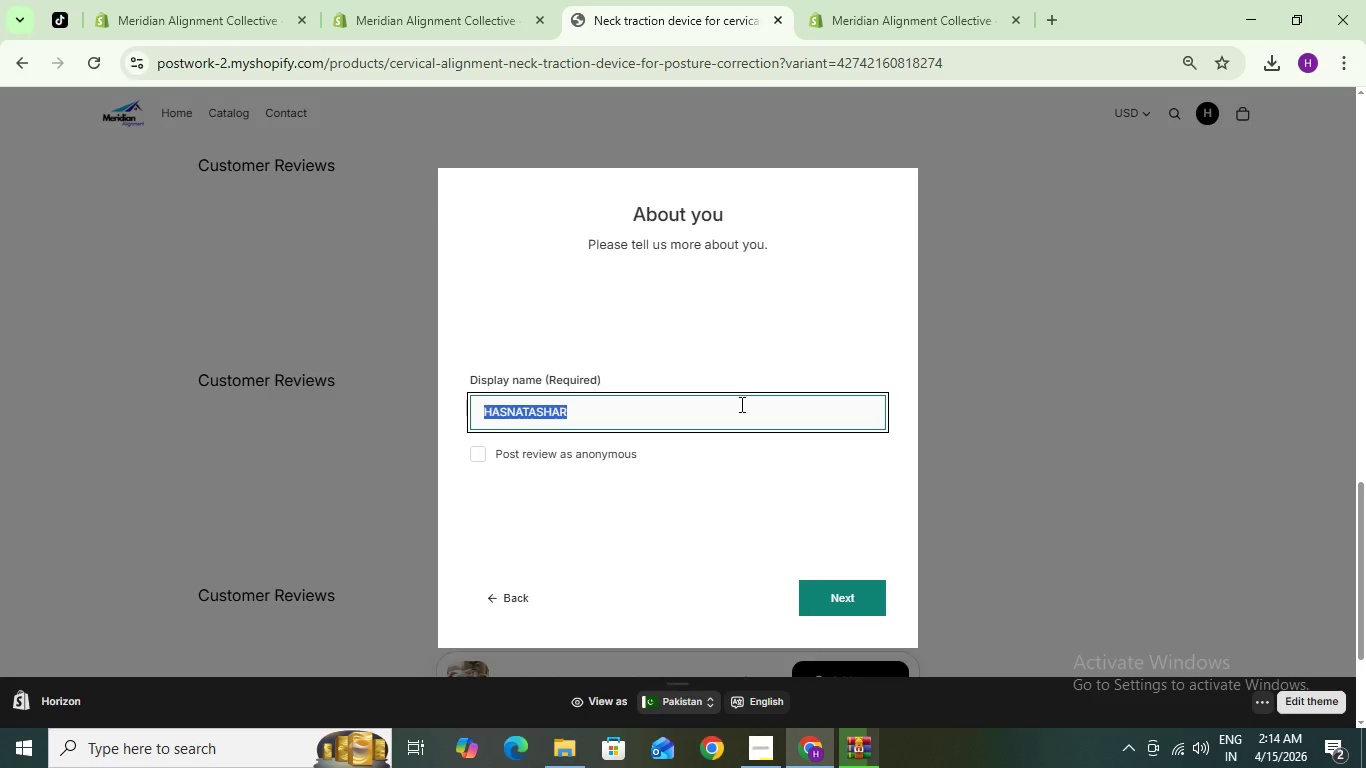 
type(JHON PHANTOM)
 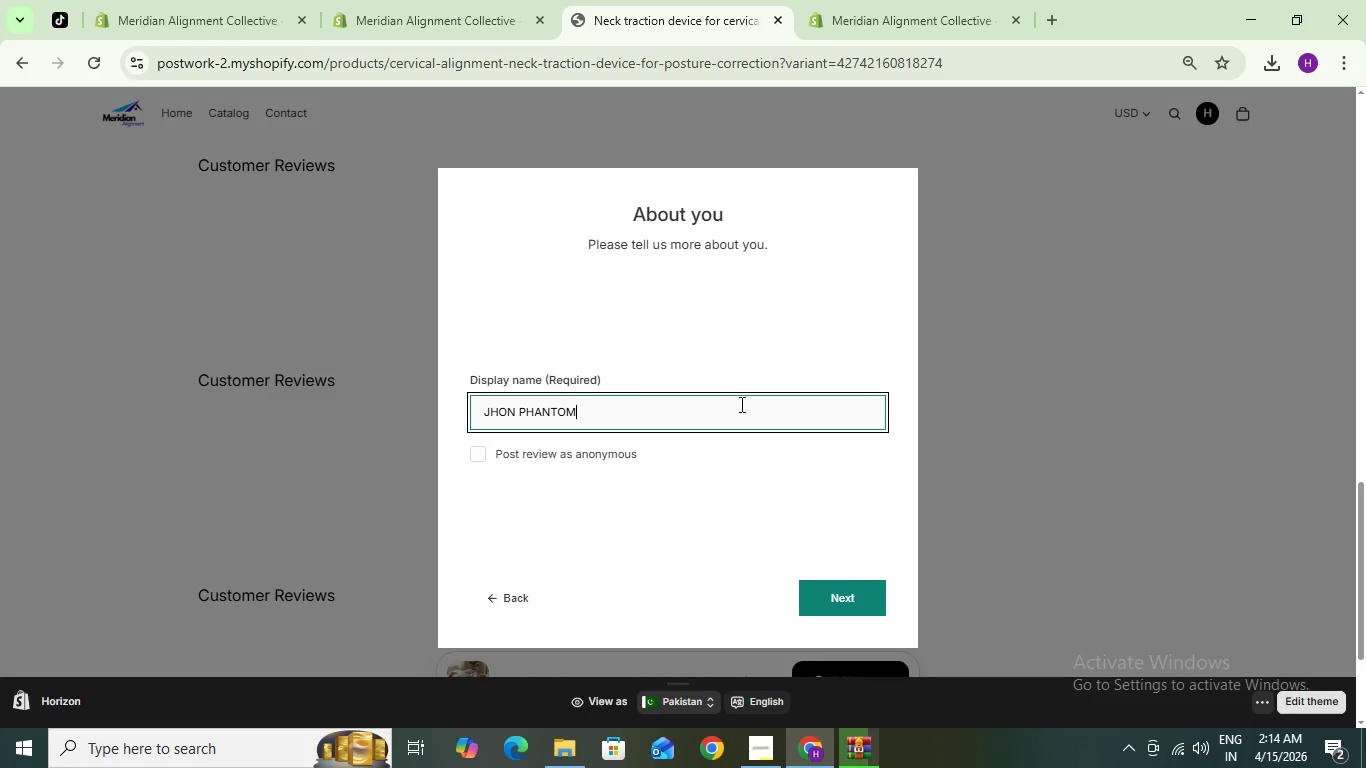 
left_click([833, 596])
 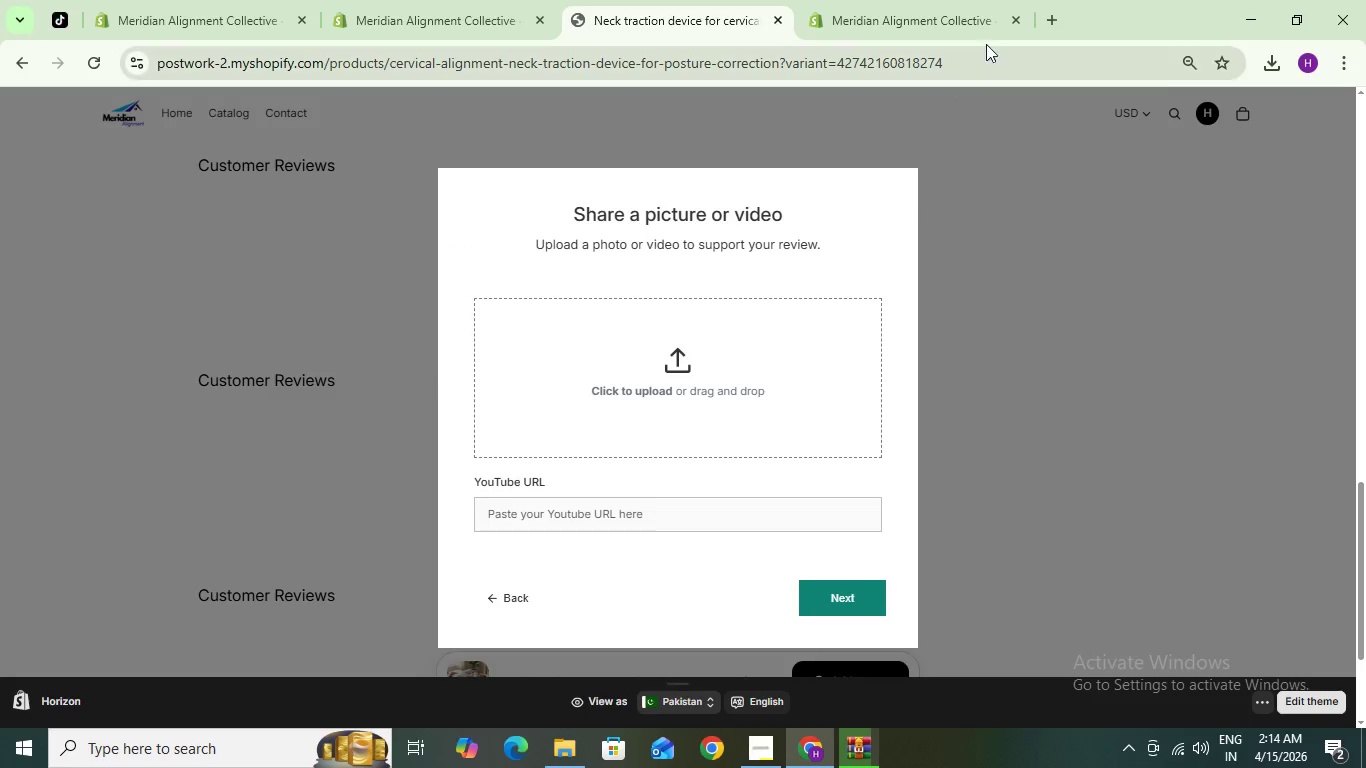 
wait(5.5)
 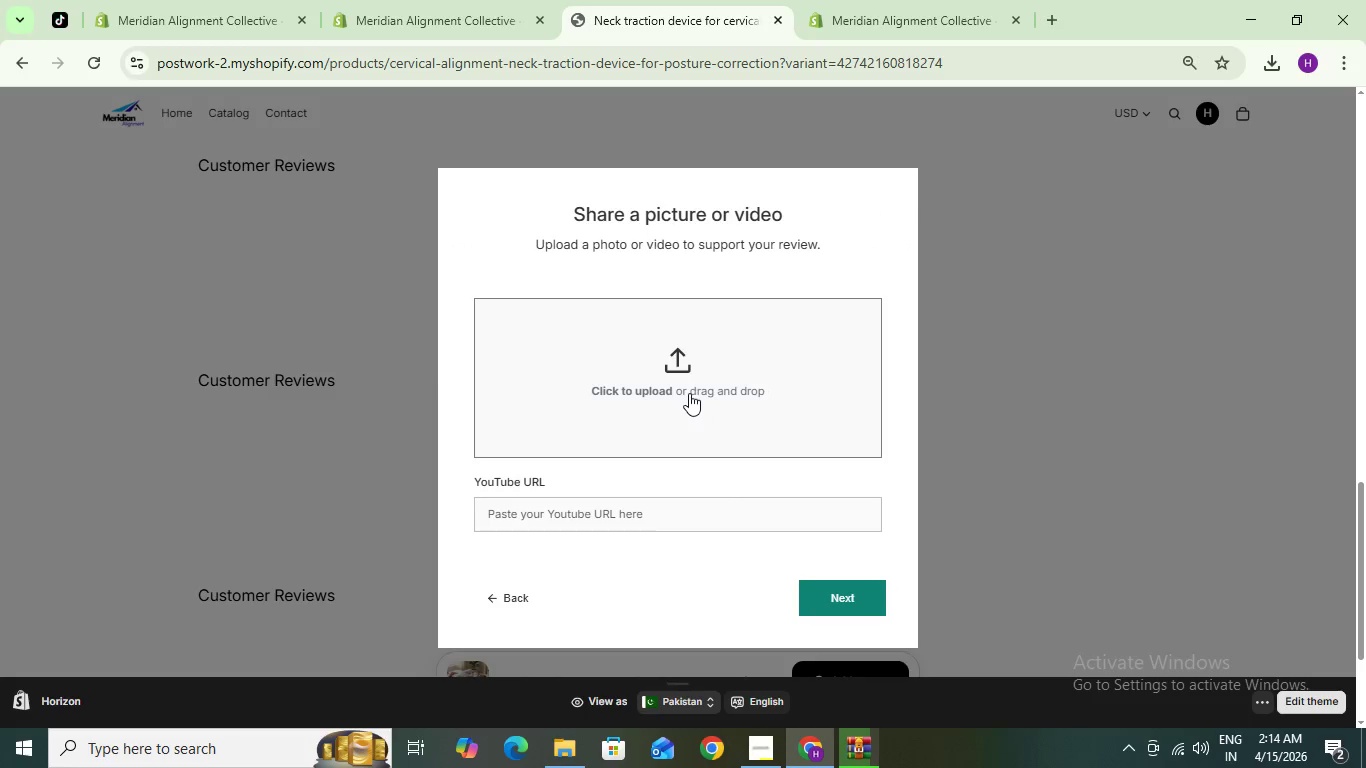 
left_click([1055, 10])
 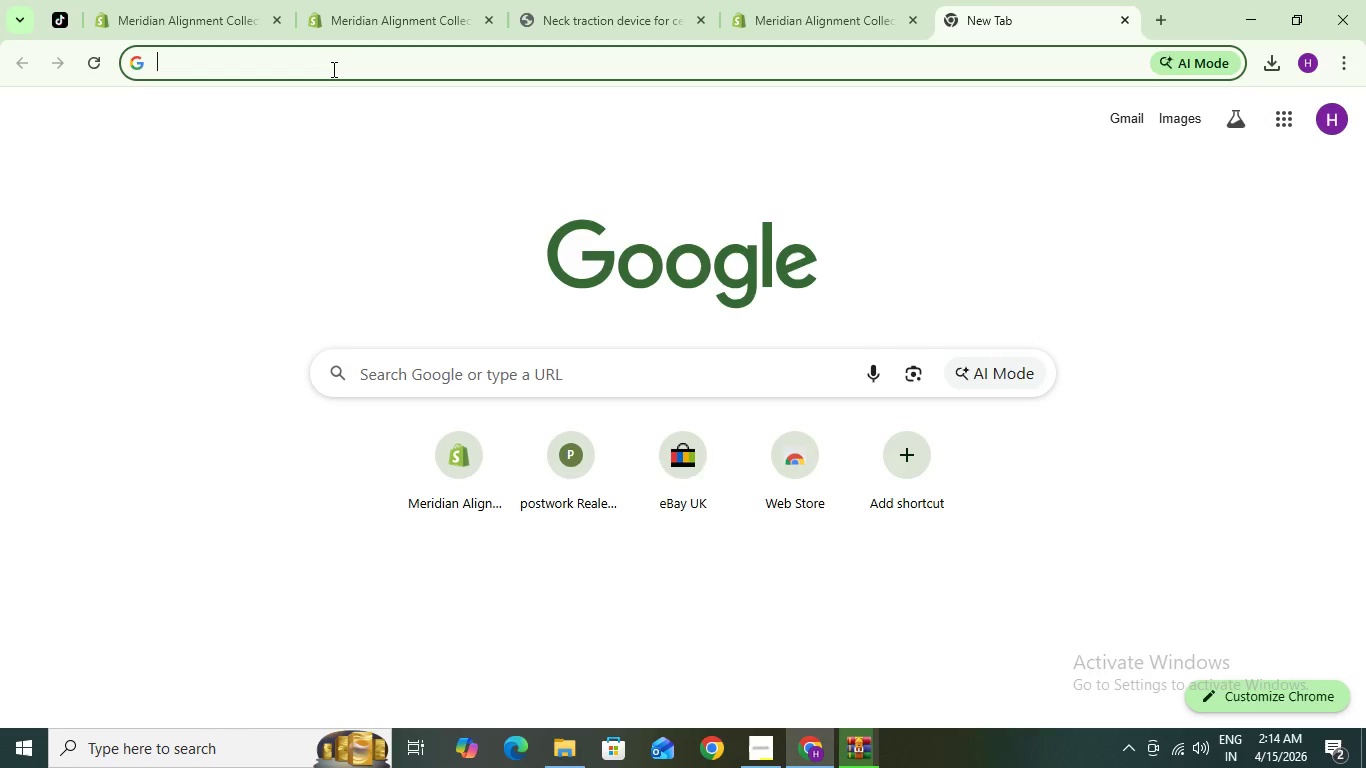 
wait(5.7)
 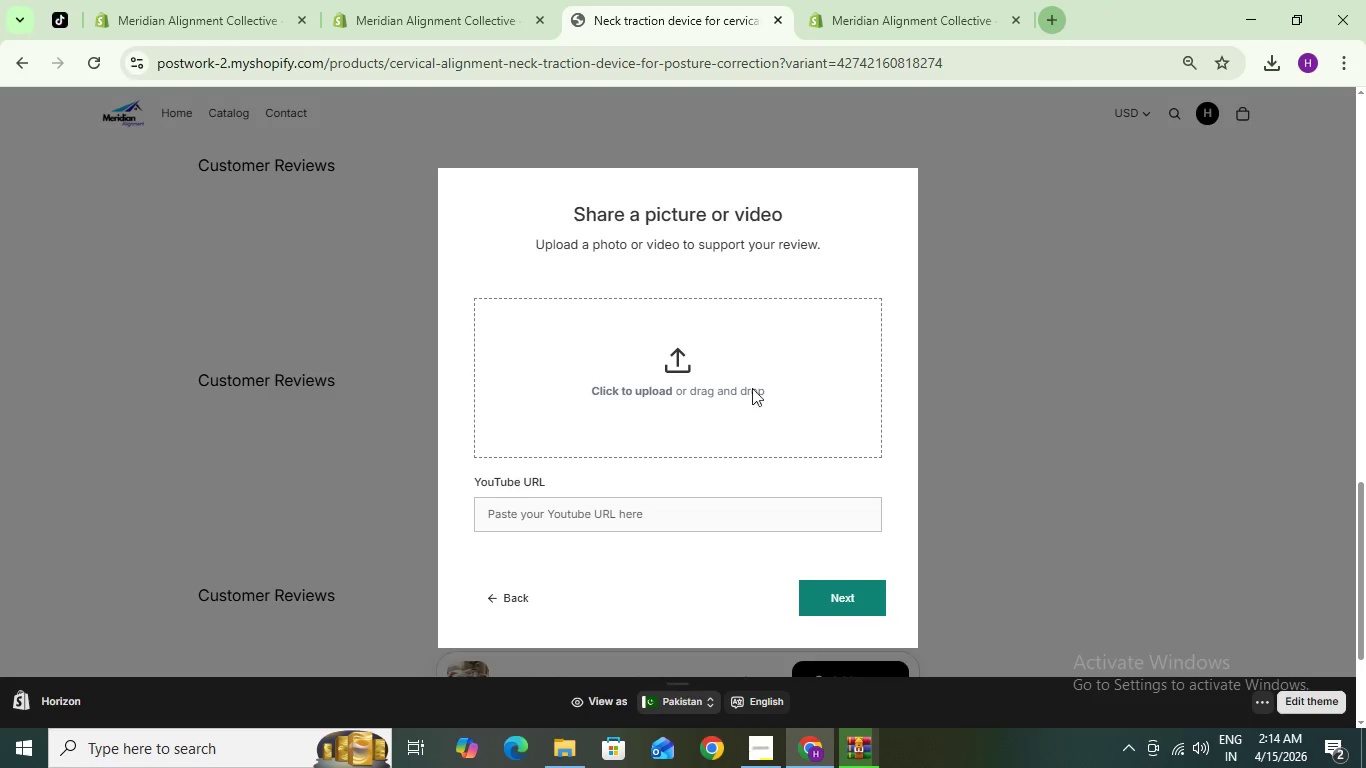 
type(pen pics)
 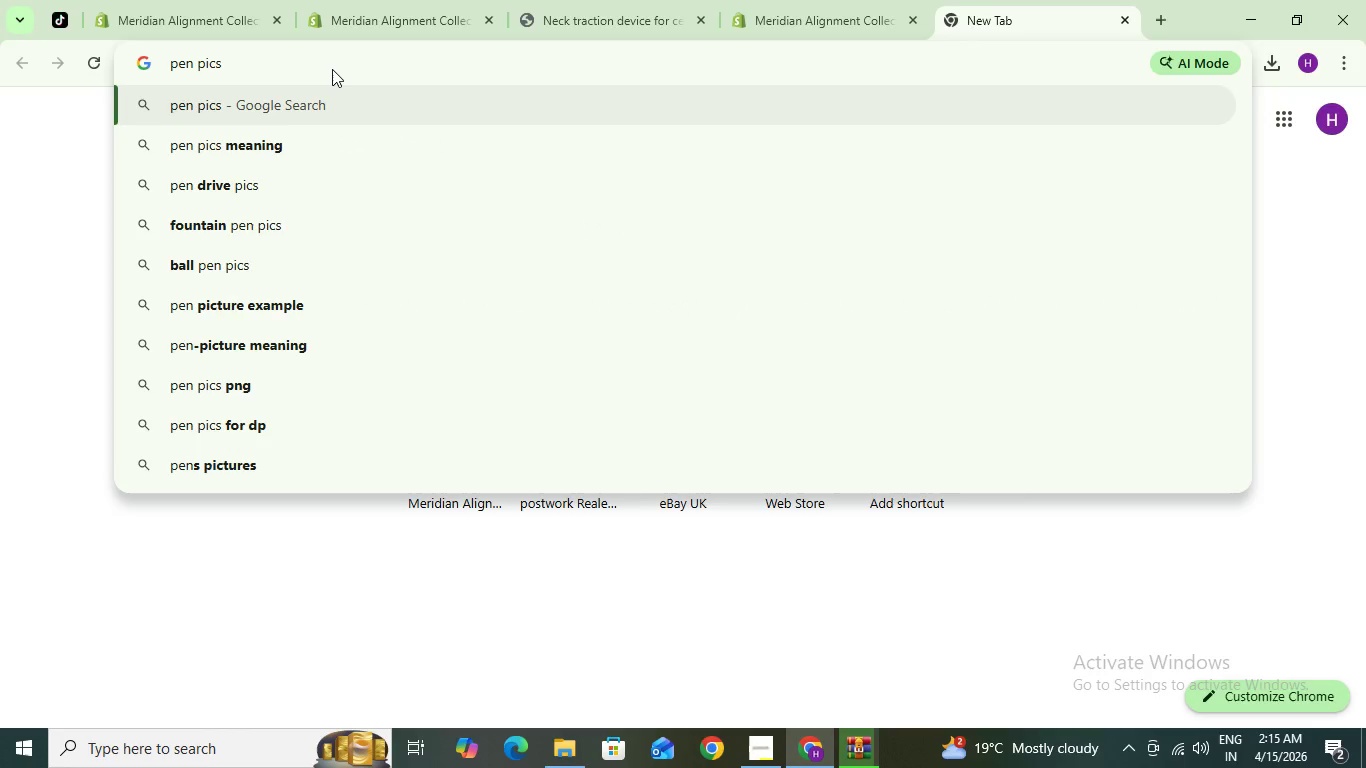 
key(Enter)
 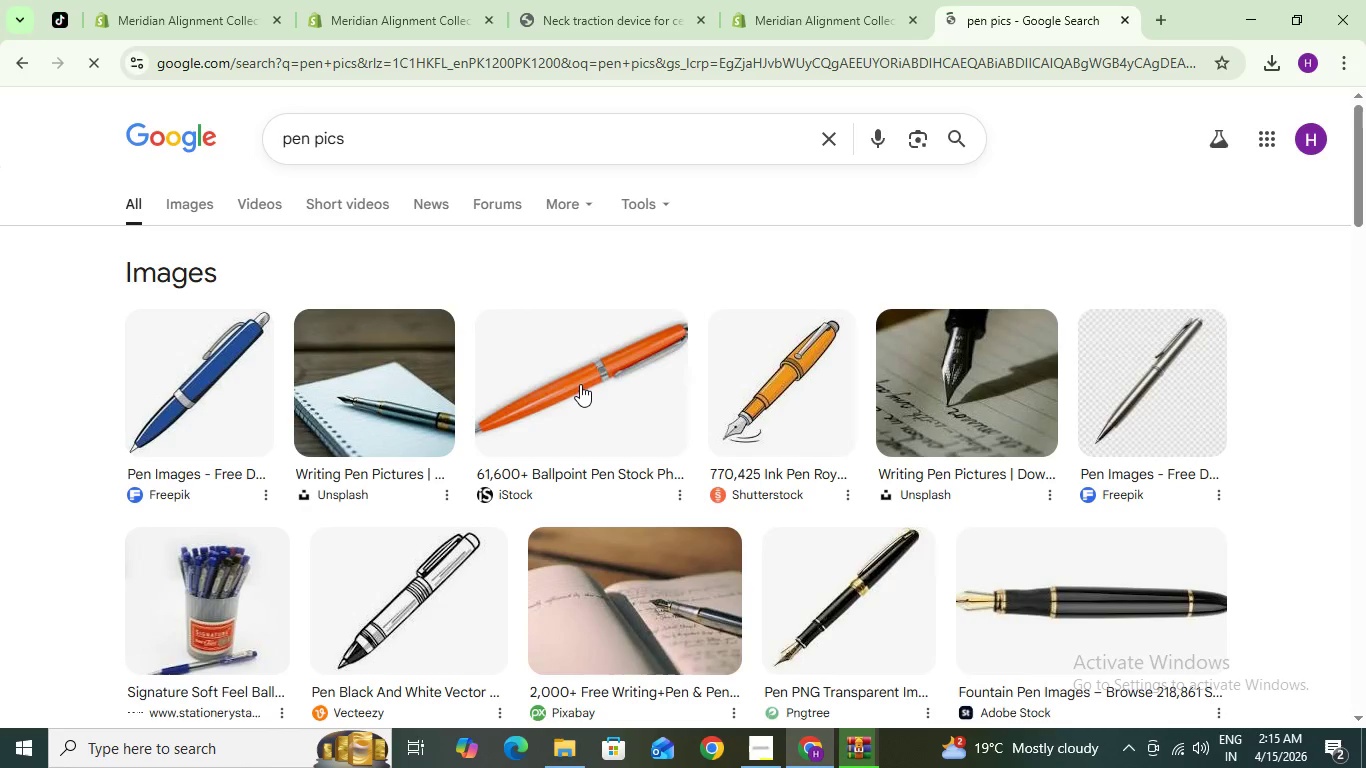 
left_click([580, 384])
 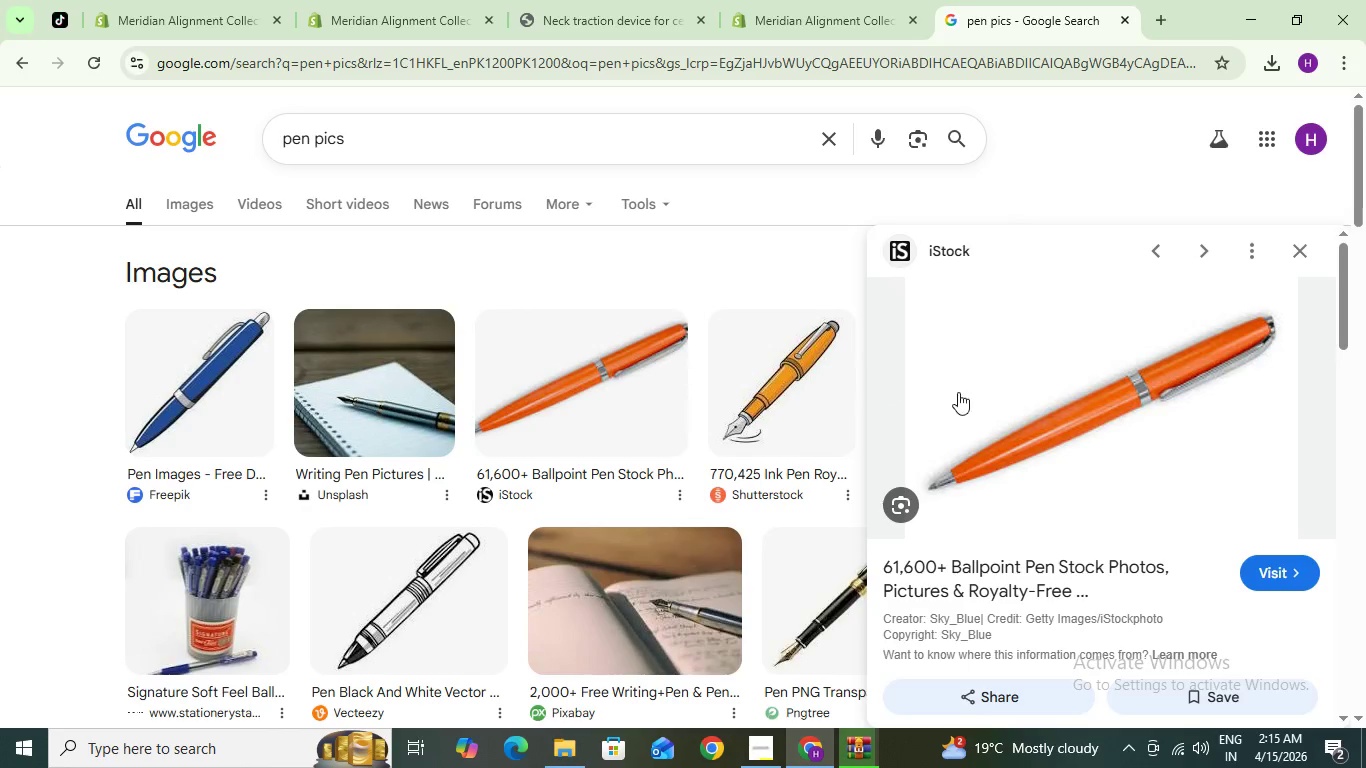 
right_click([1093, 413])
 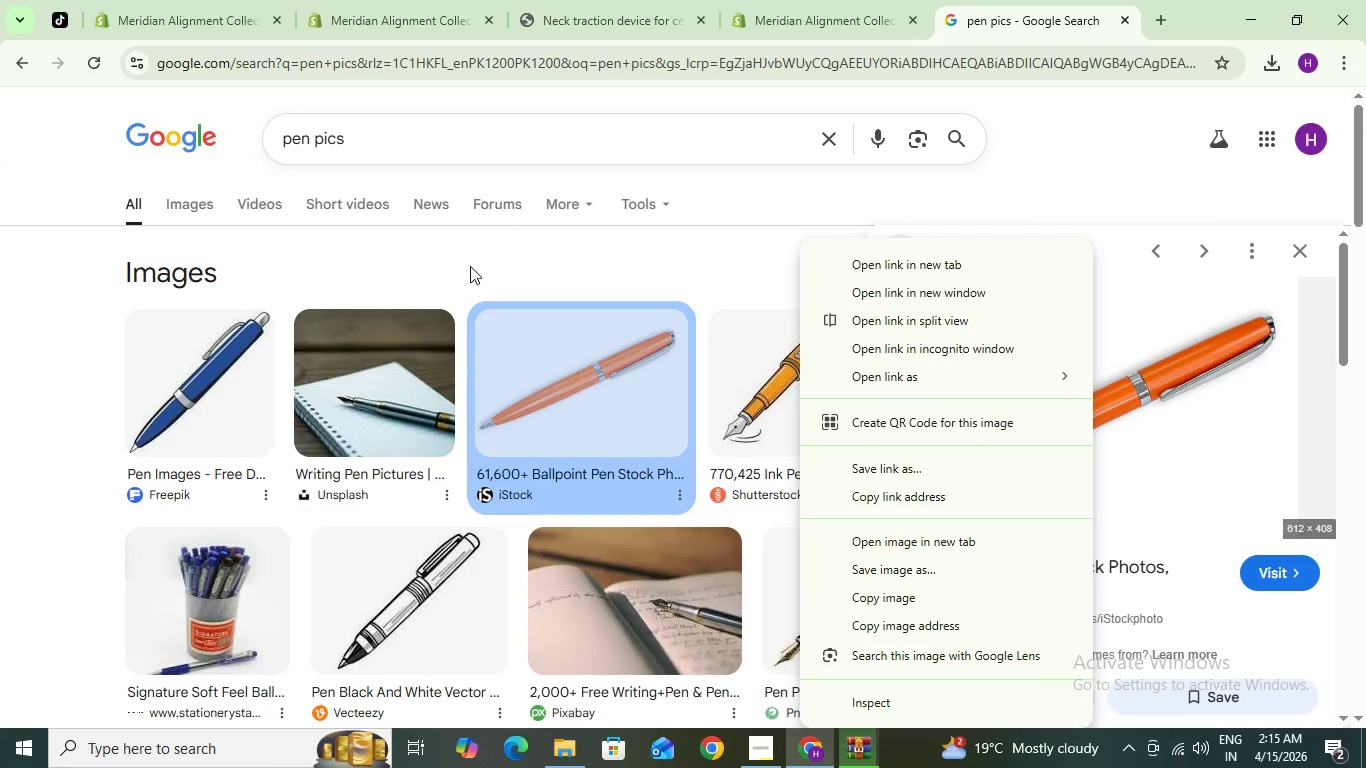 
left_click([396, 137])
 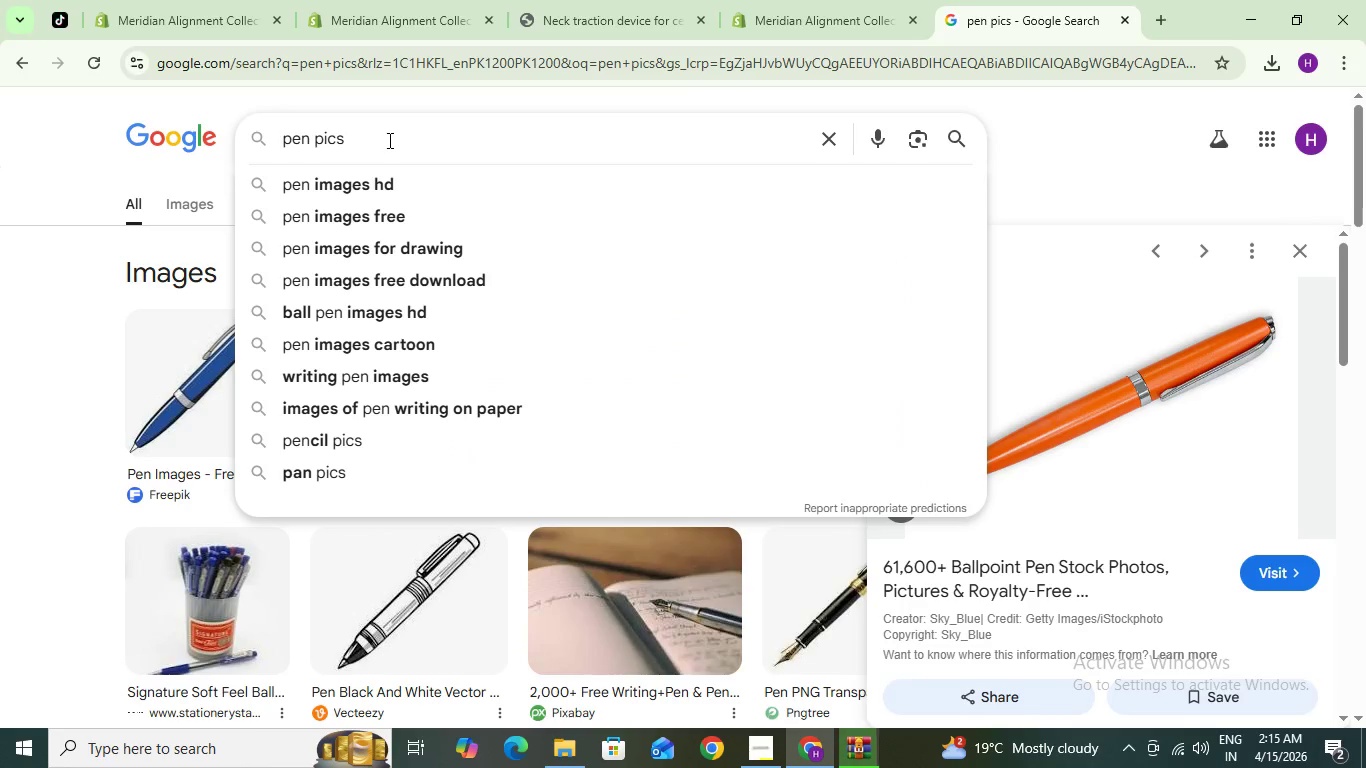 
left_click([388, 140])
 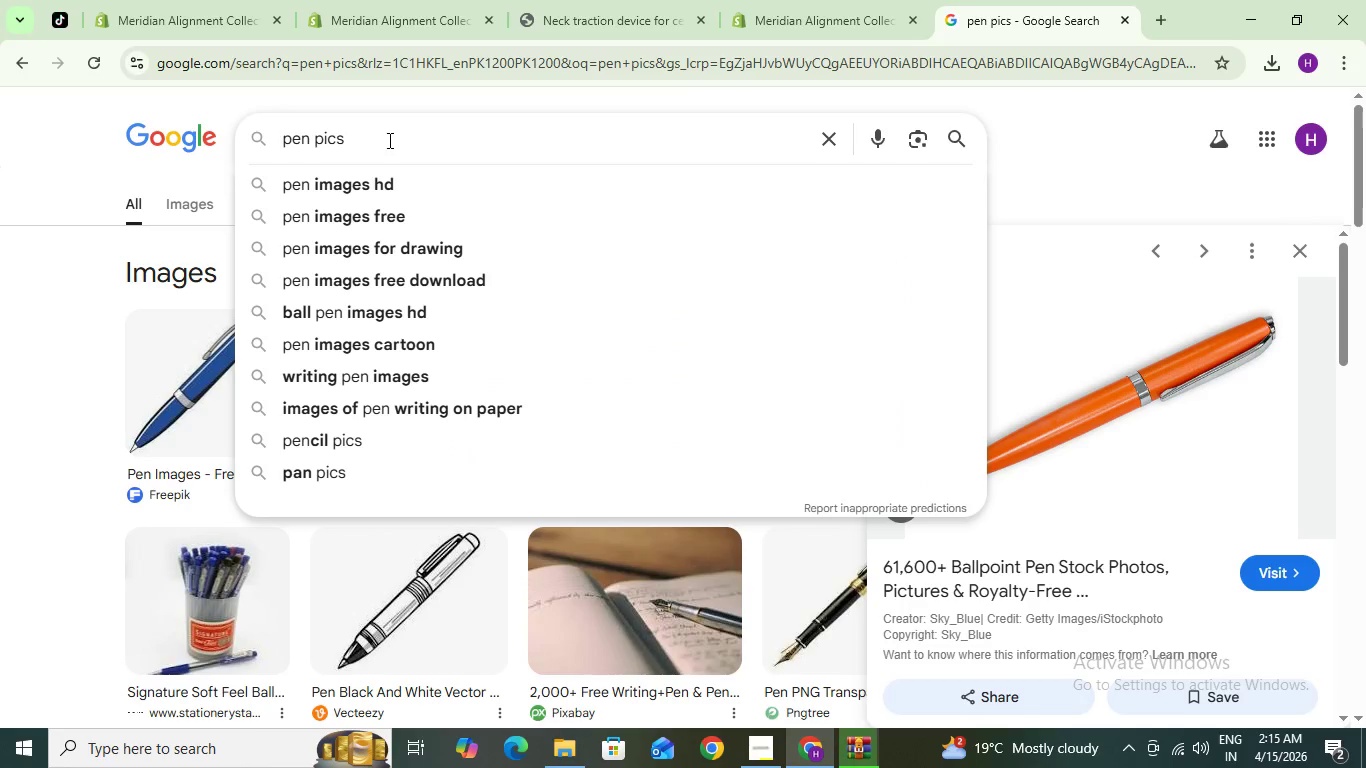 
type( random )
 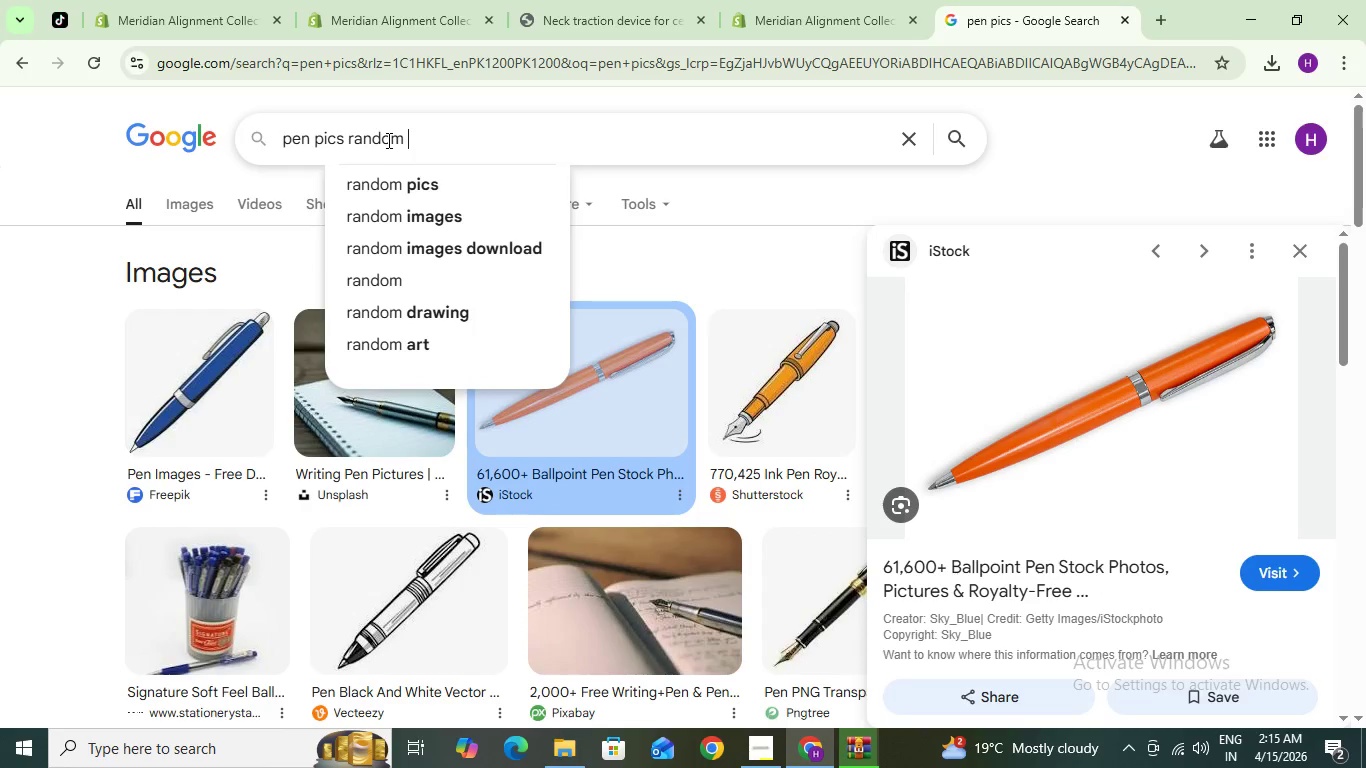 
key(Enter)
 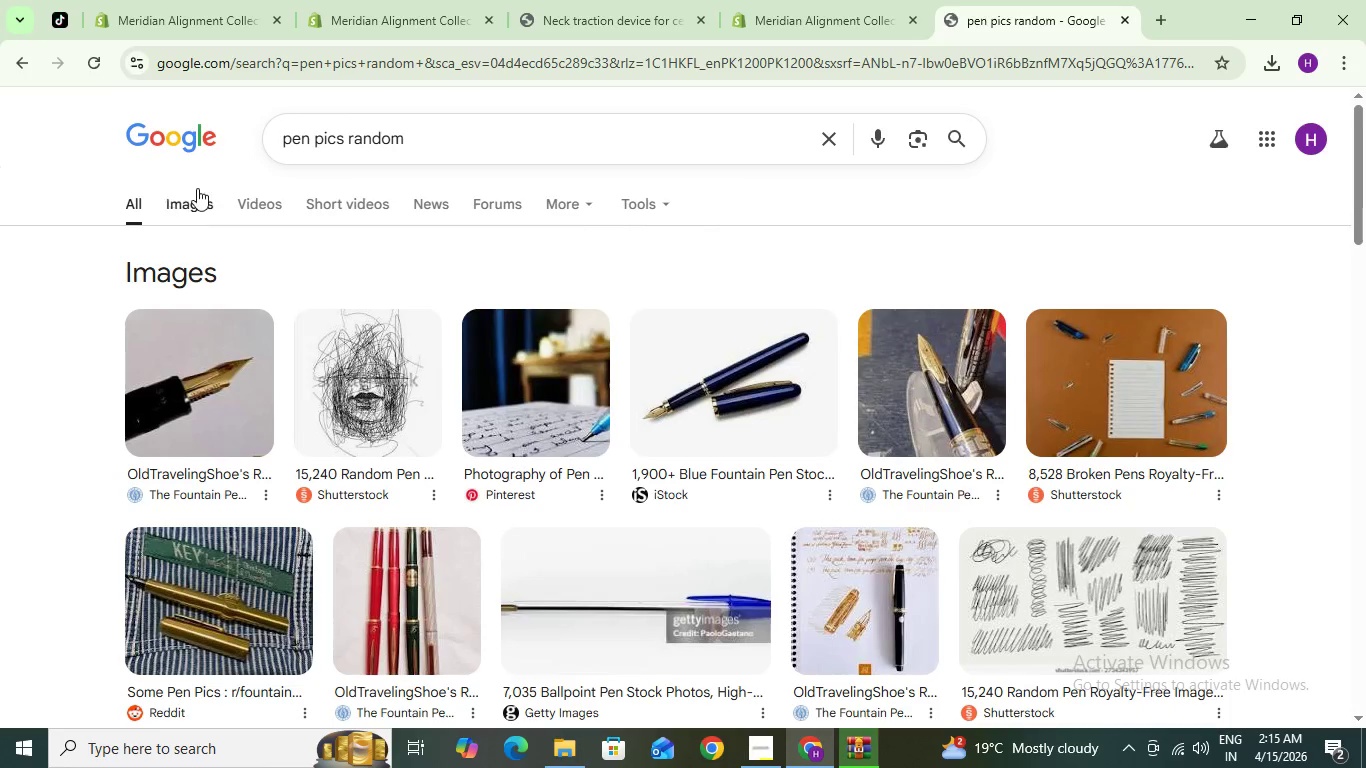 
left_click([216, 580])
 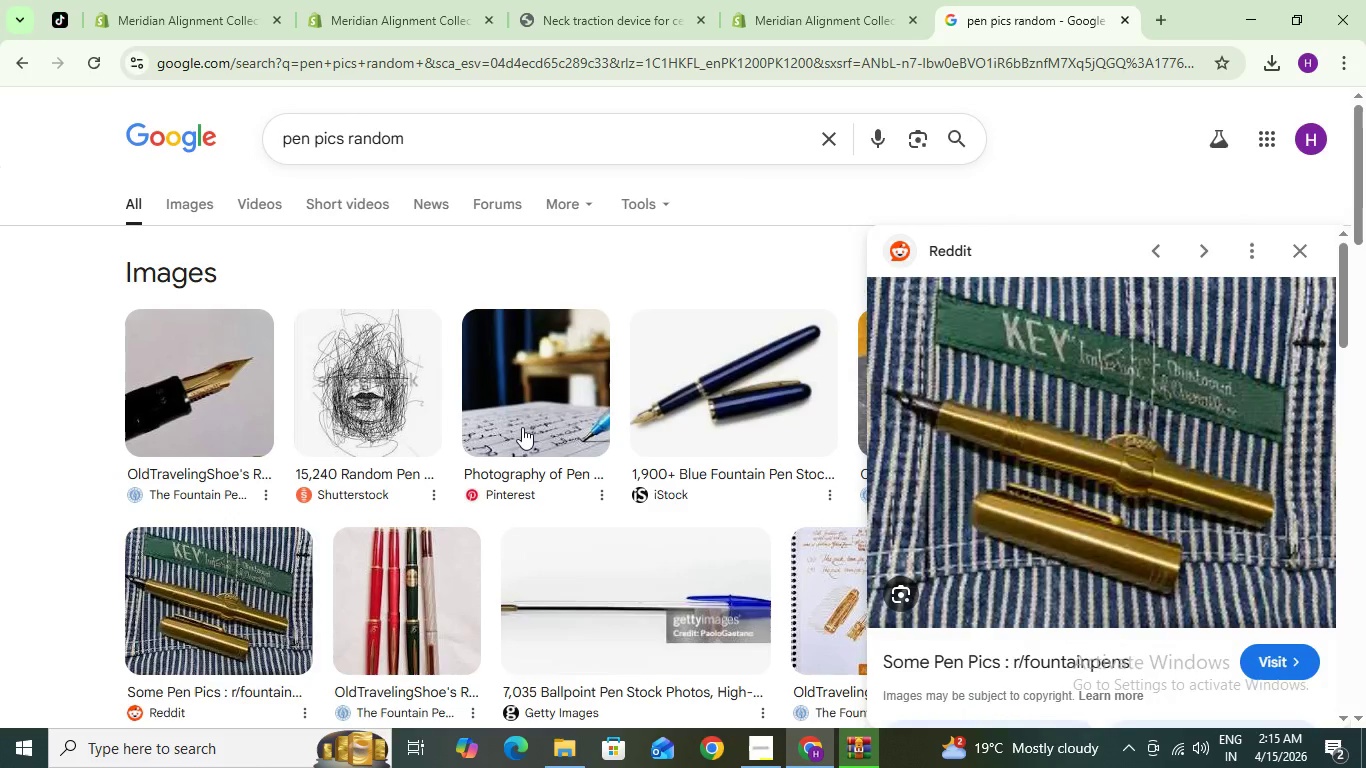 
right_click([1130, 400])
 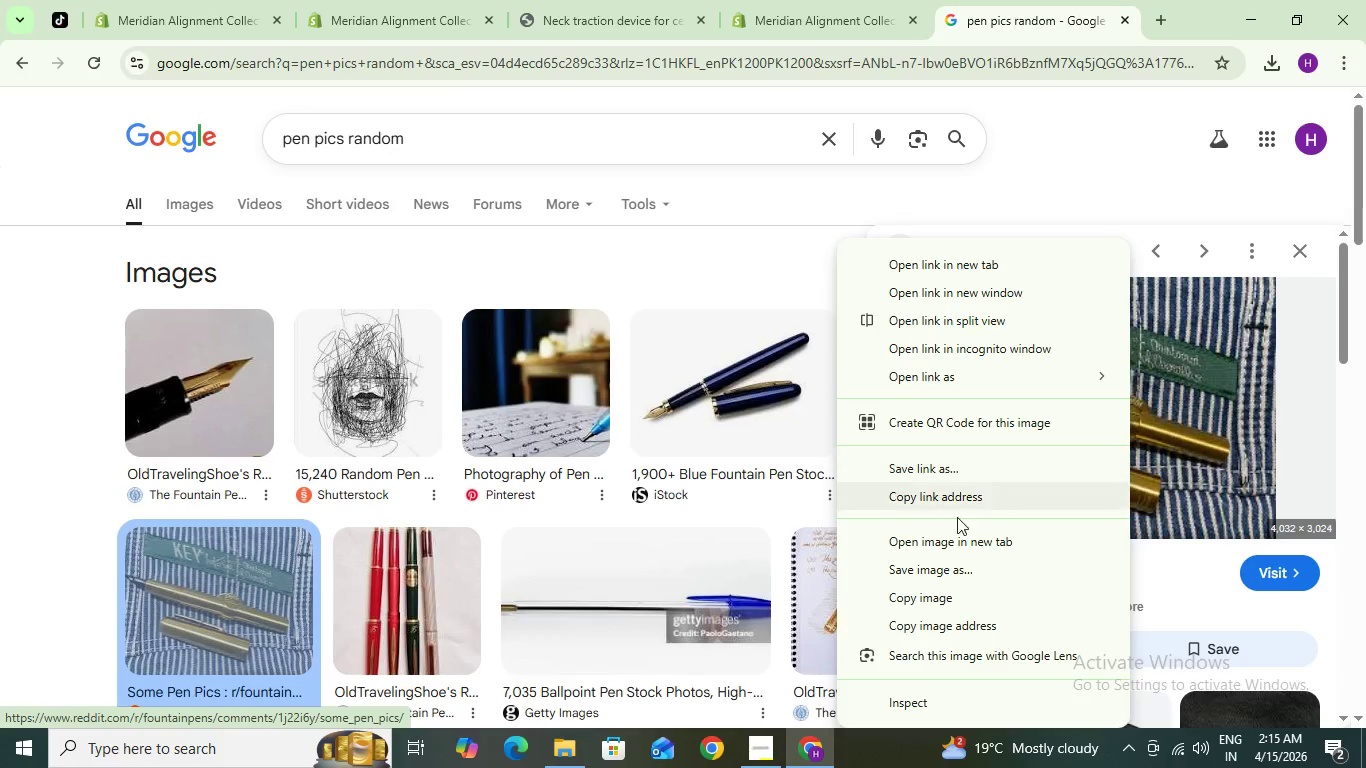 
wait(9.69)
 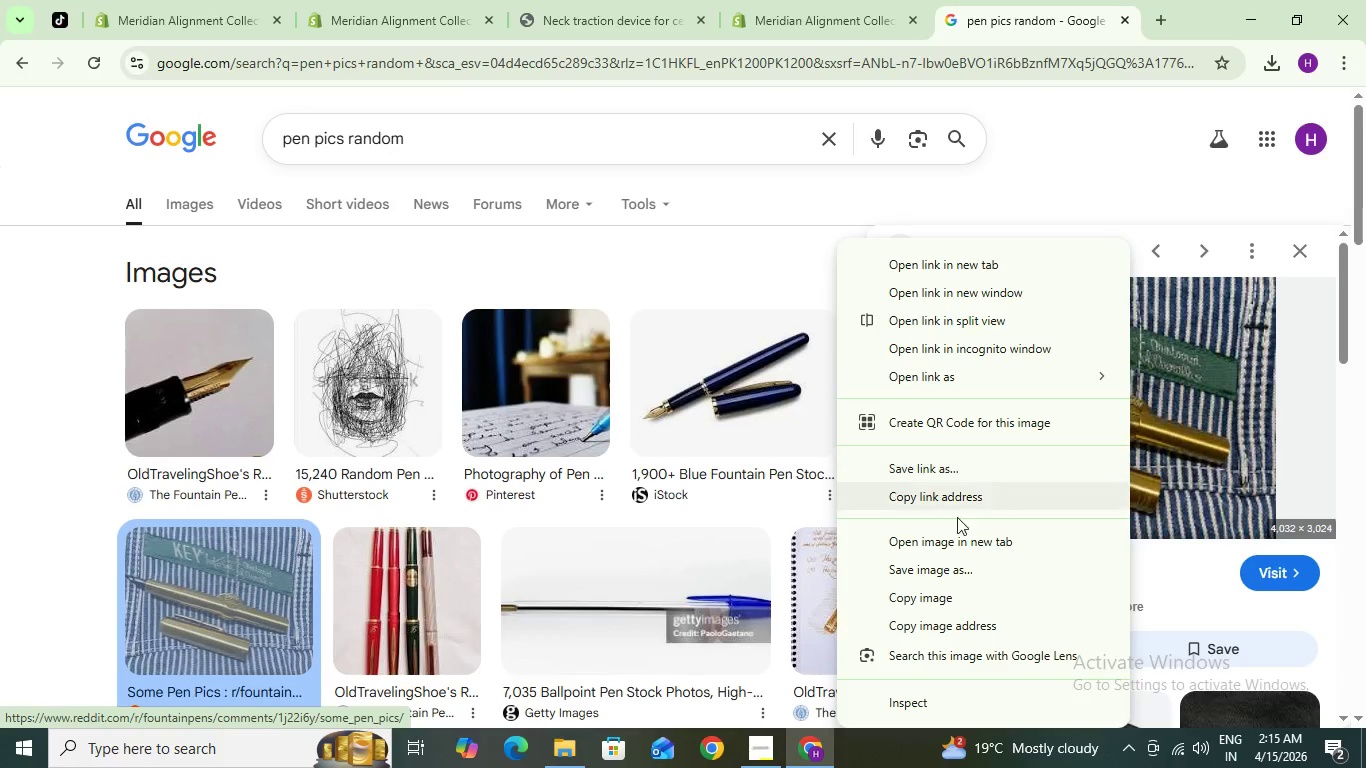 
left_click([953, 572])
 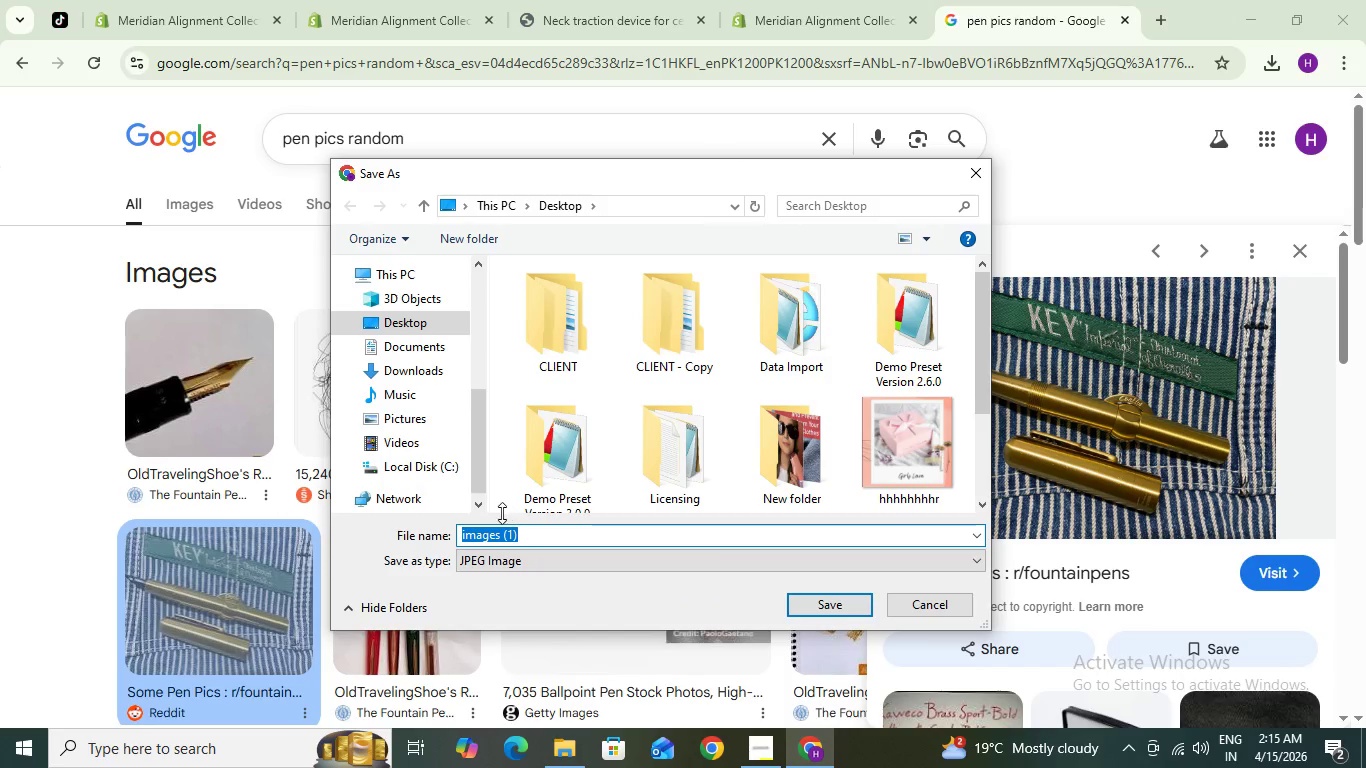 
left_click([403, 312])
 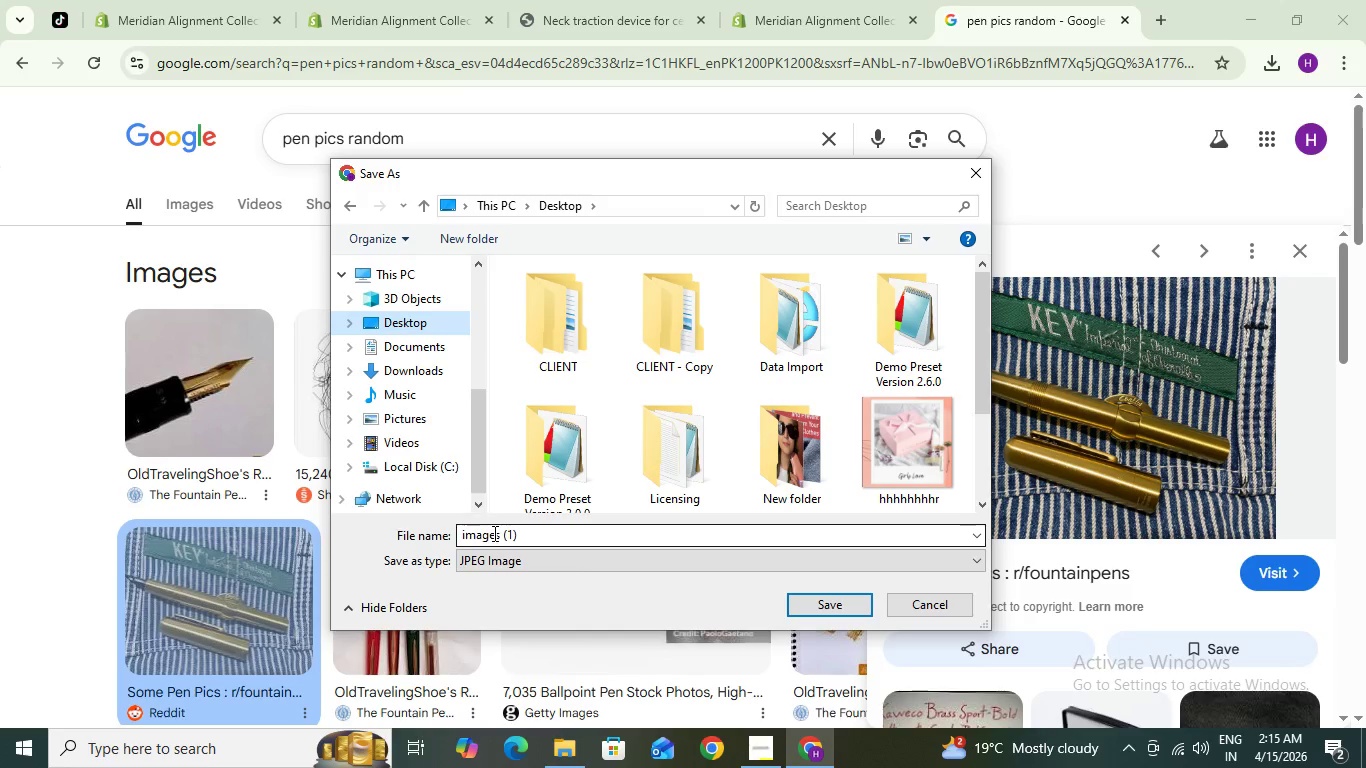 
left_click([493, 533])
 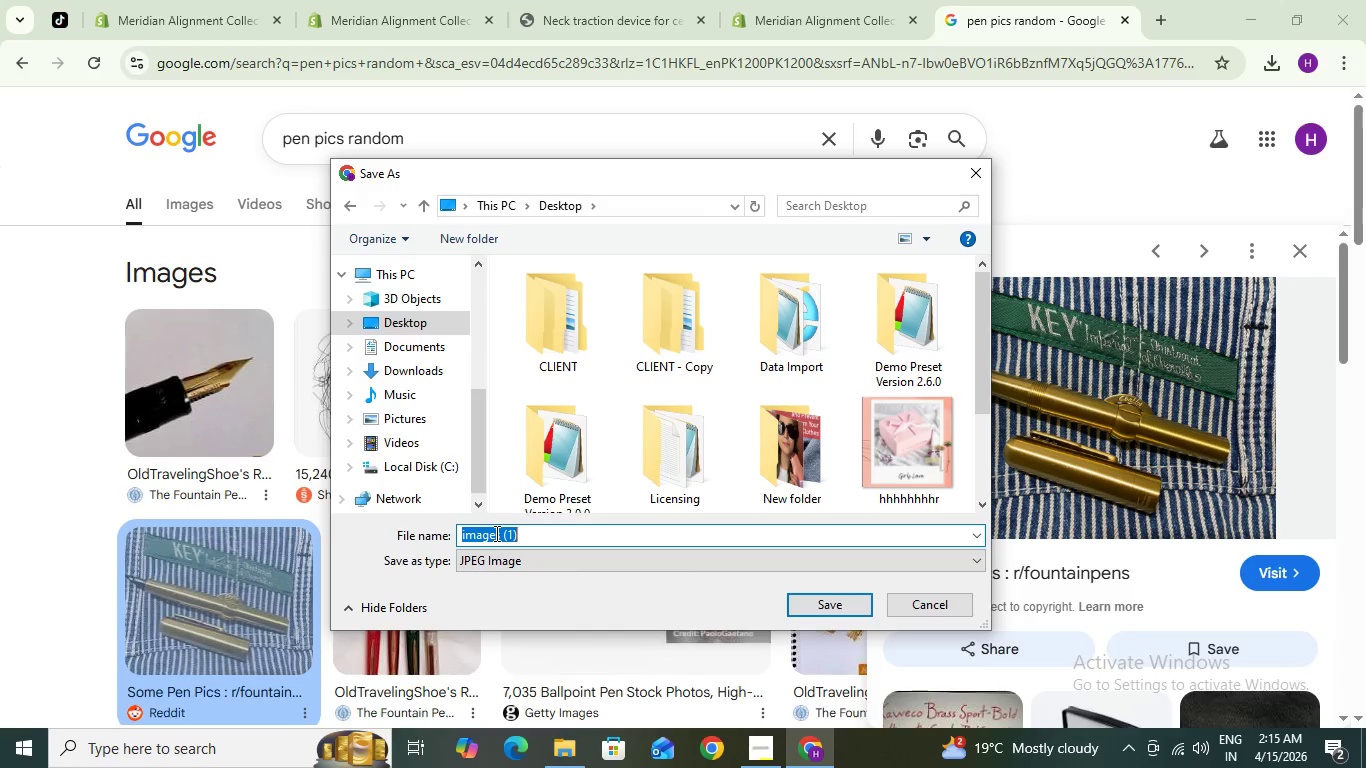 
type(Review)
 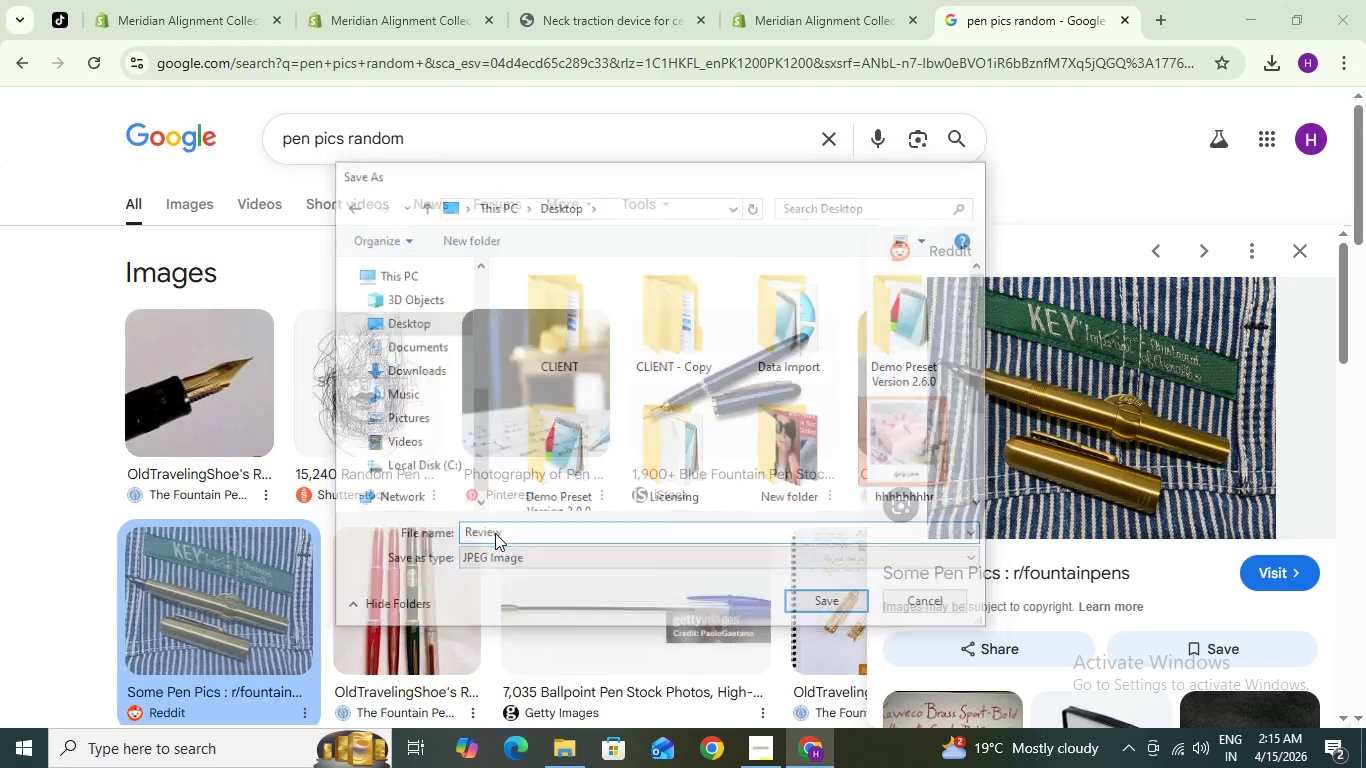 
key(Enter)
 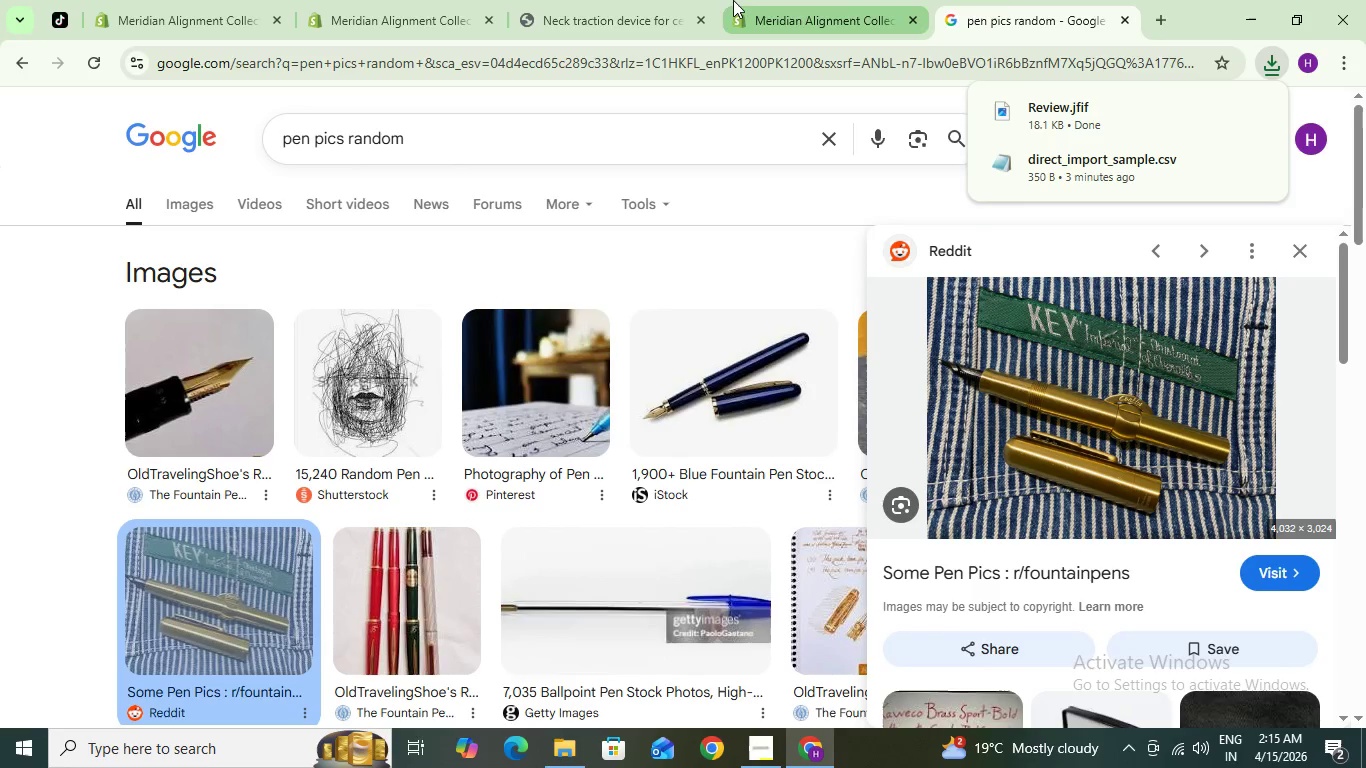 
left_click([769, 0])
 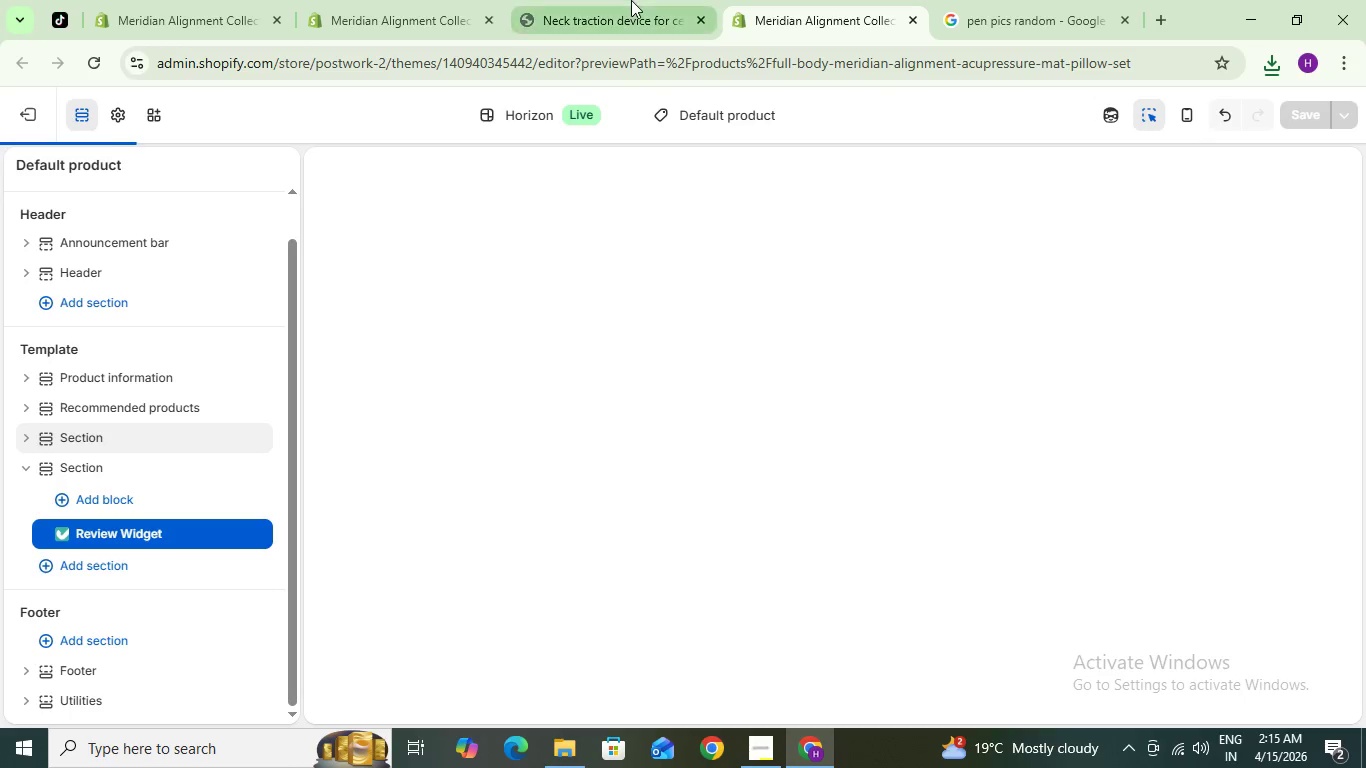 
left_click([631, 0])
 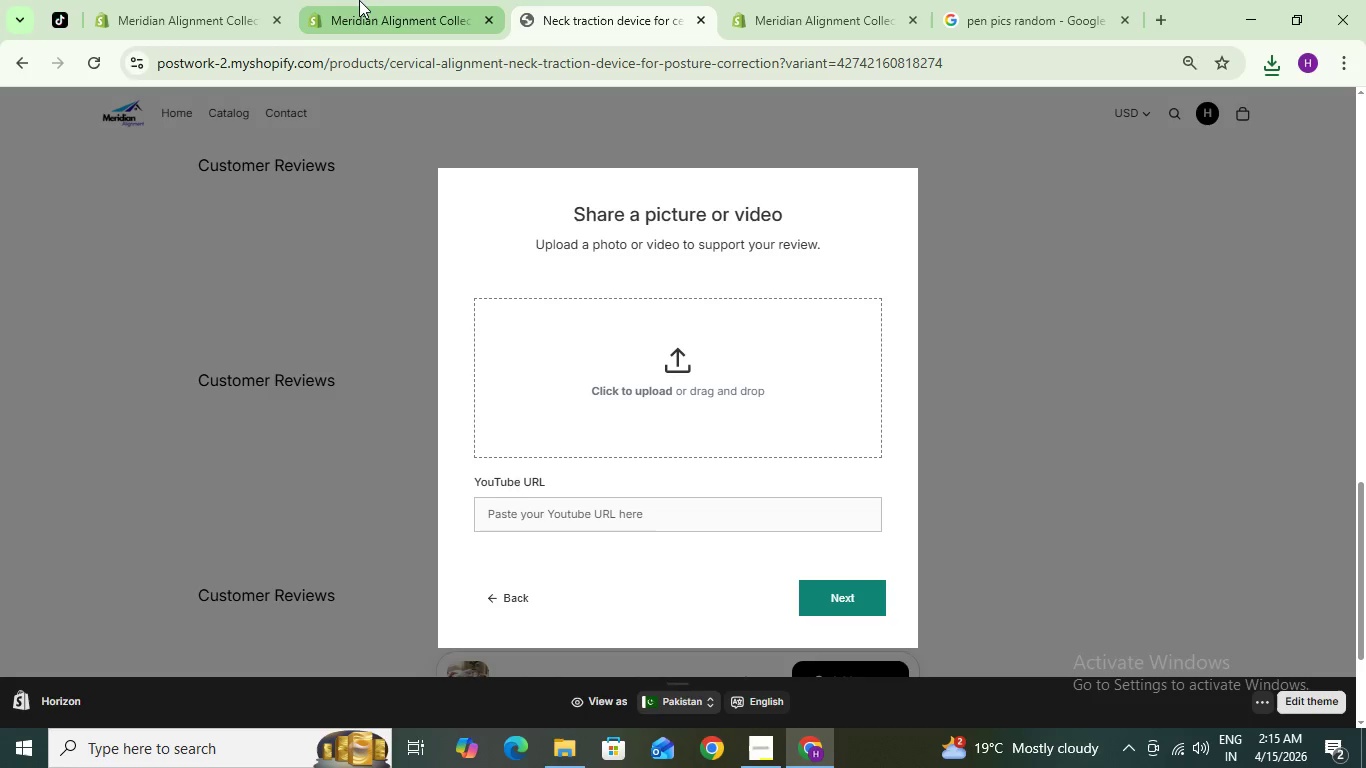 
left_click([360, 0])
 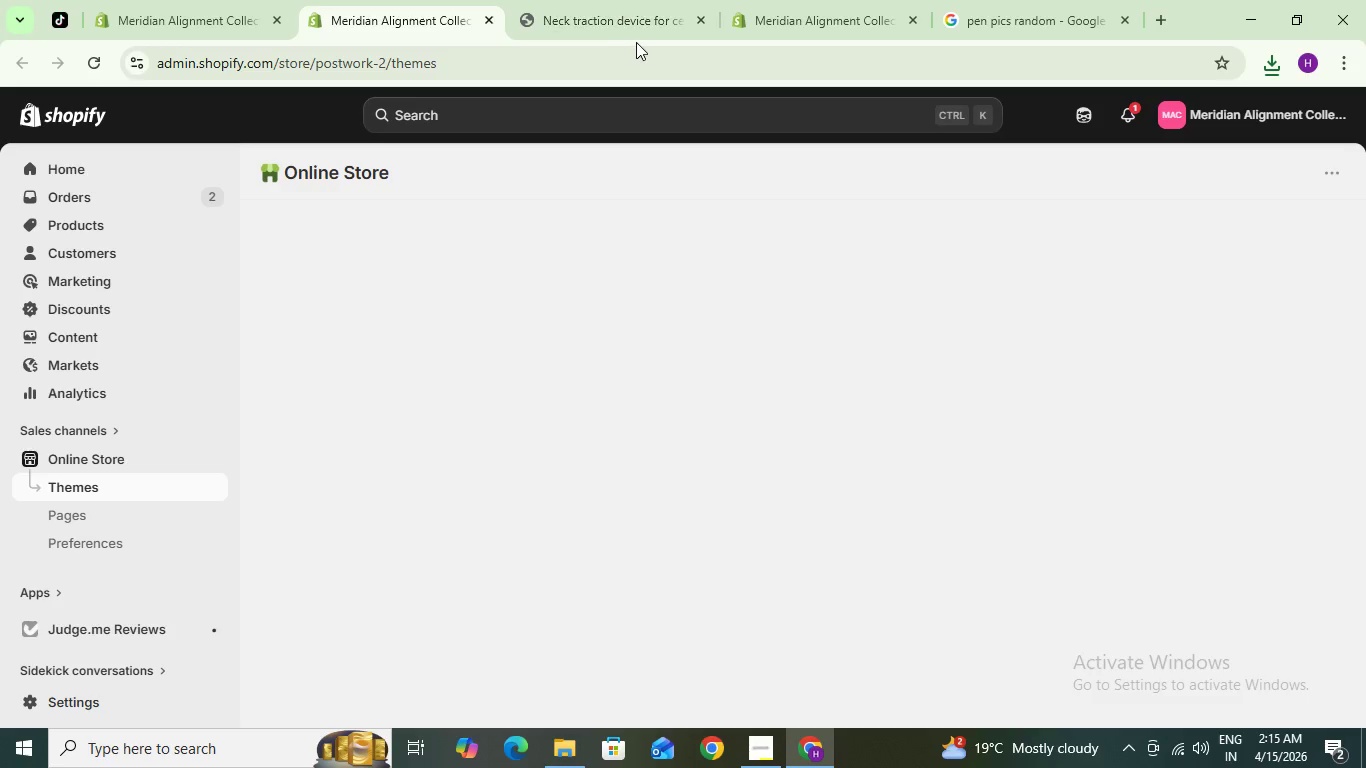 
left_click([651, 0])
 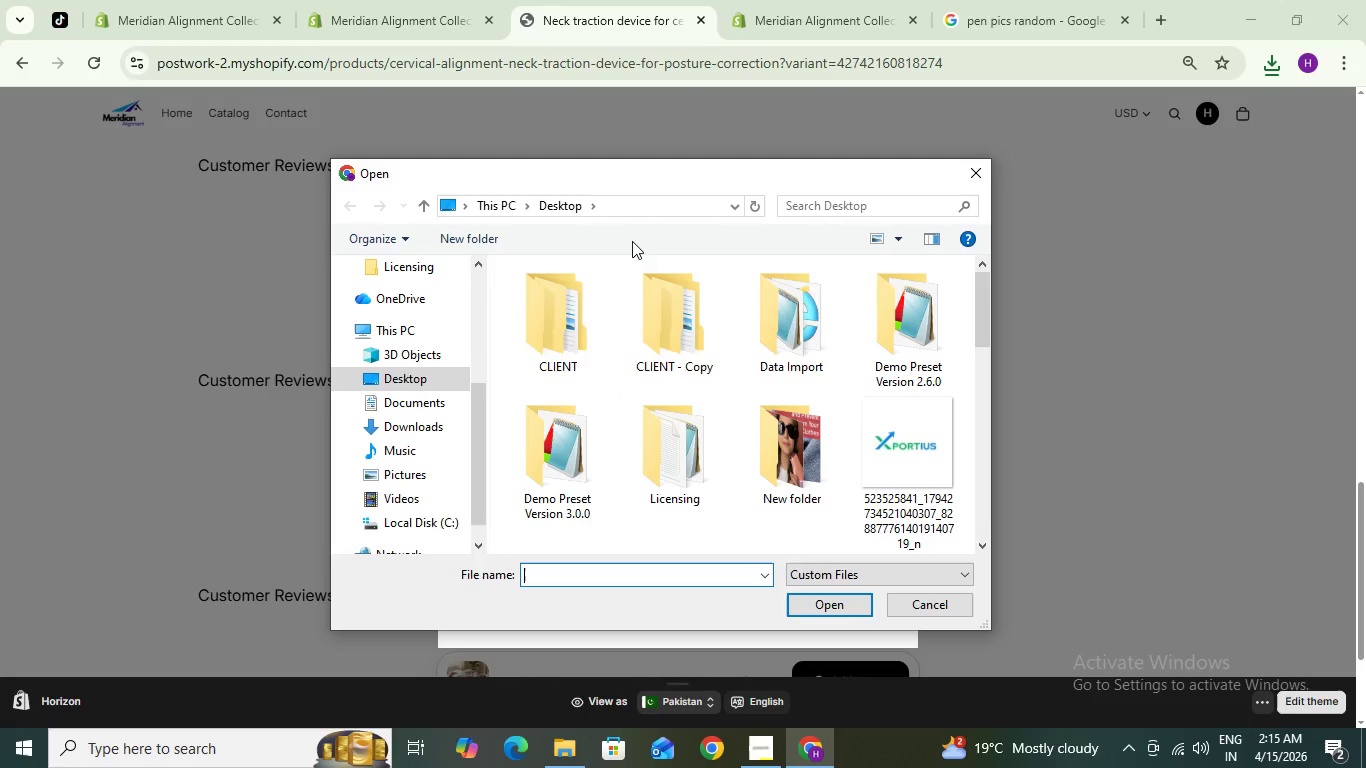 
left_click([394, 368])
 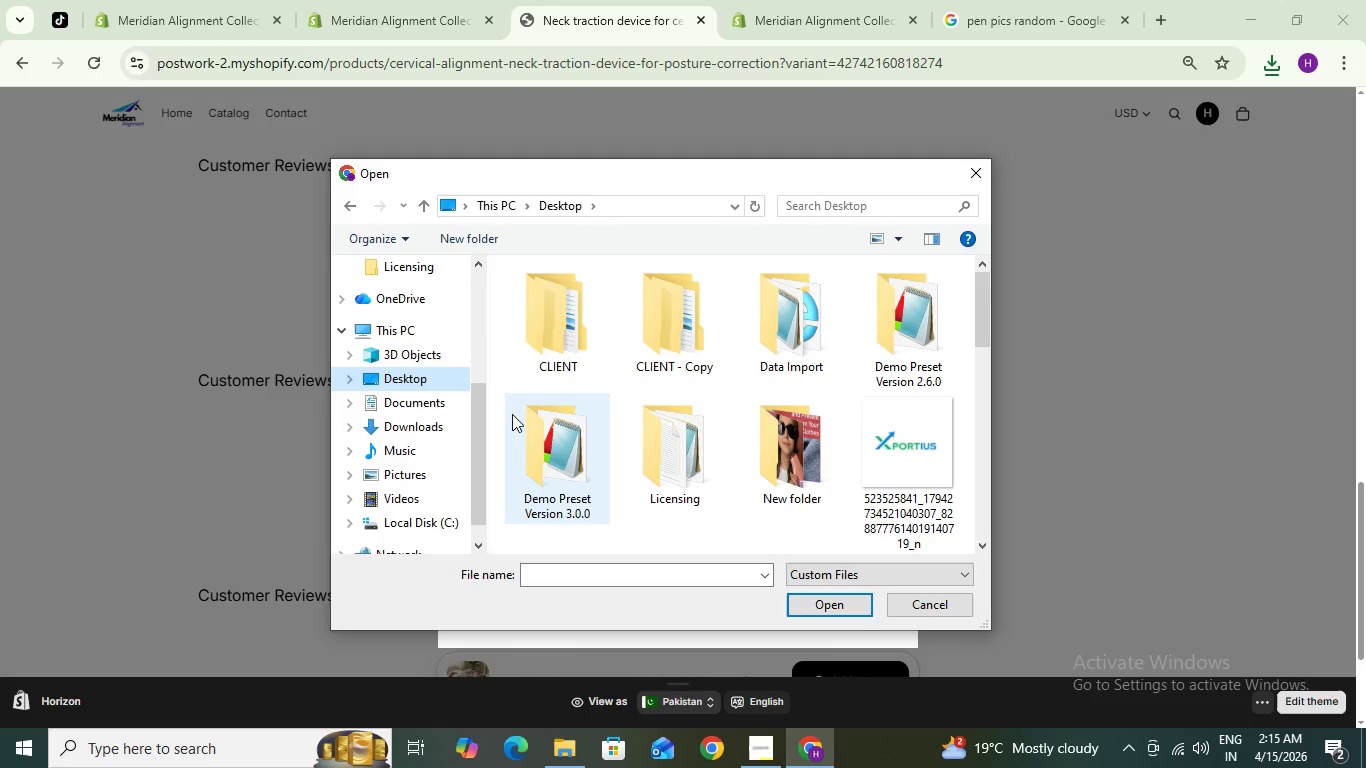 
scroll: coordinate [513, 414], scroll_direction: down, amount: 2.0
 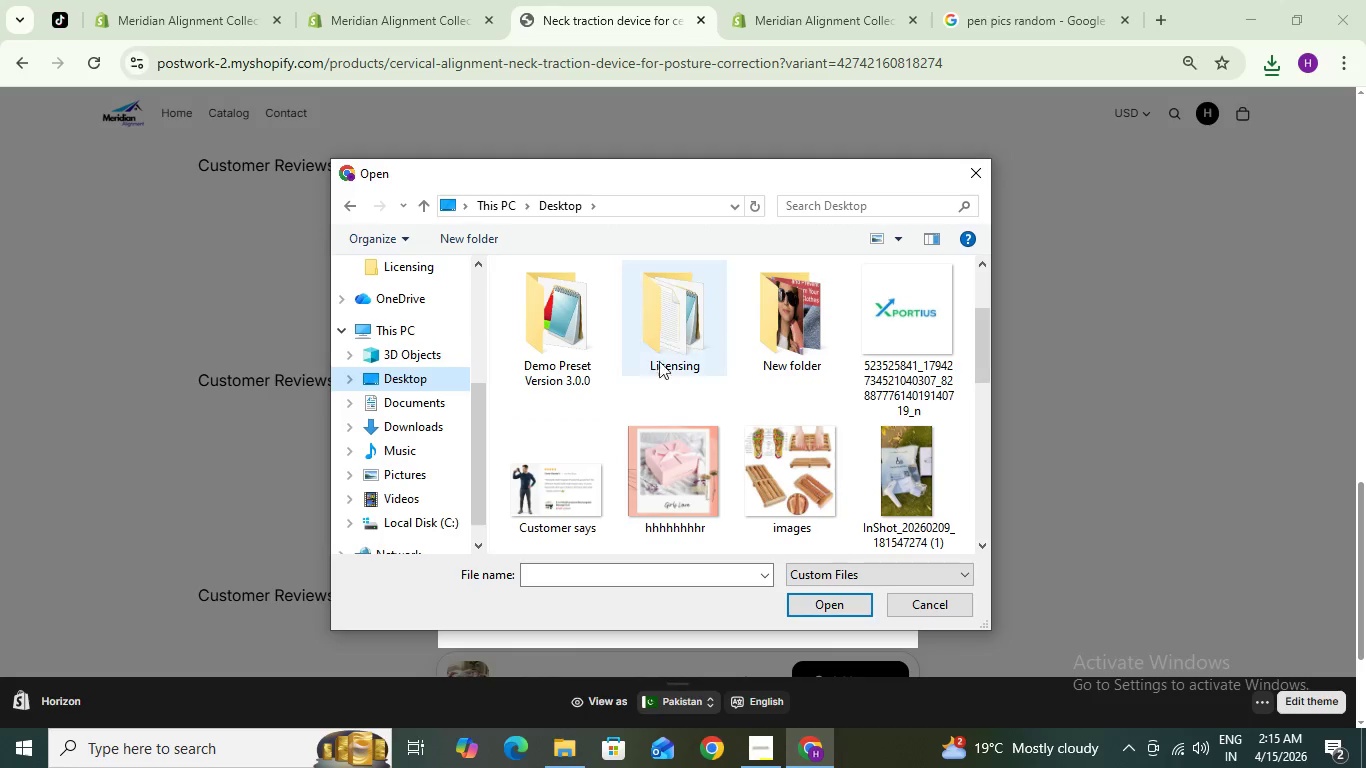 
left_click([665, 329])
 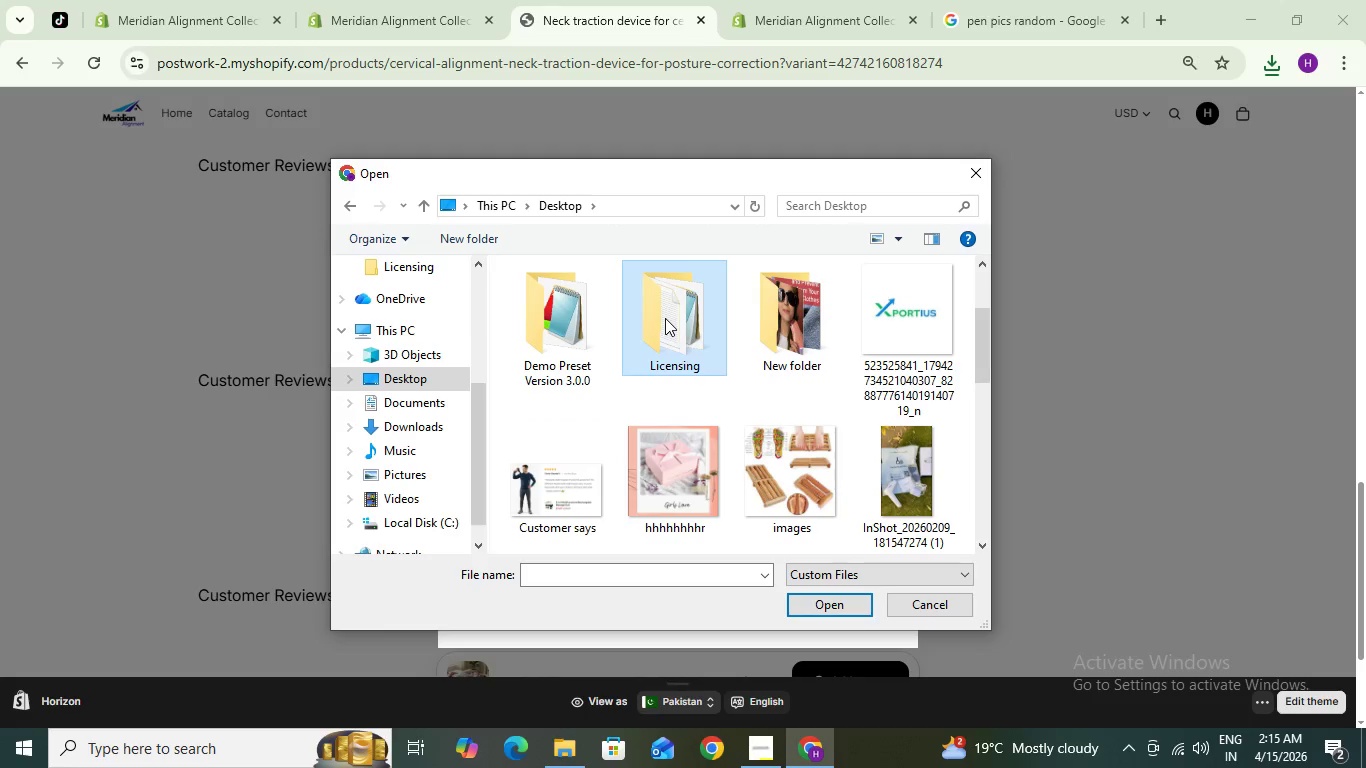 
type(rr)
 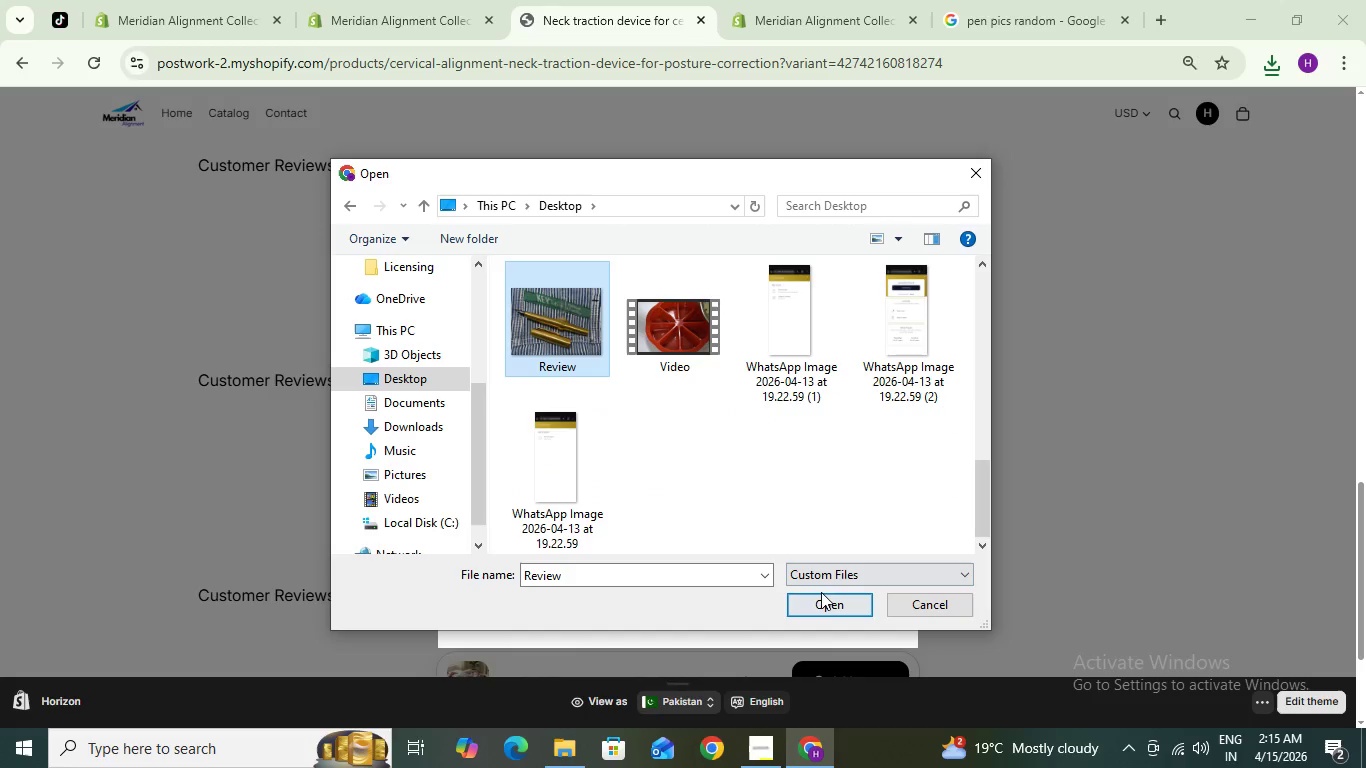 
left_click([826, 599])
 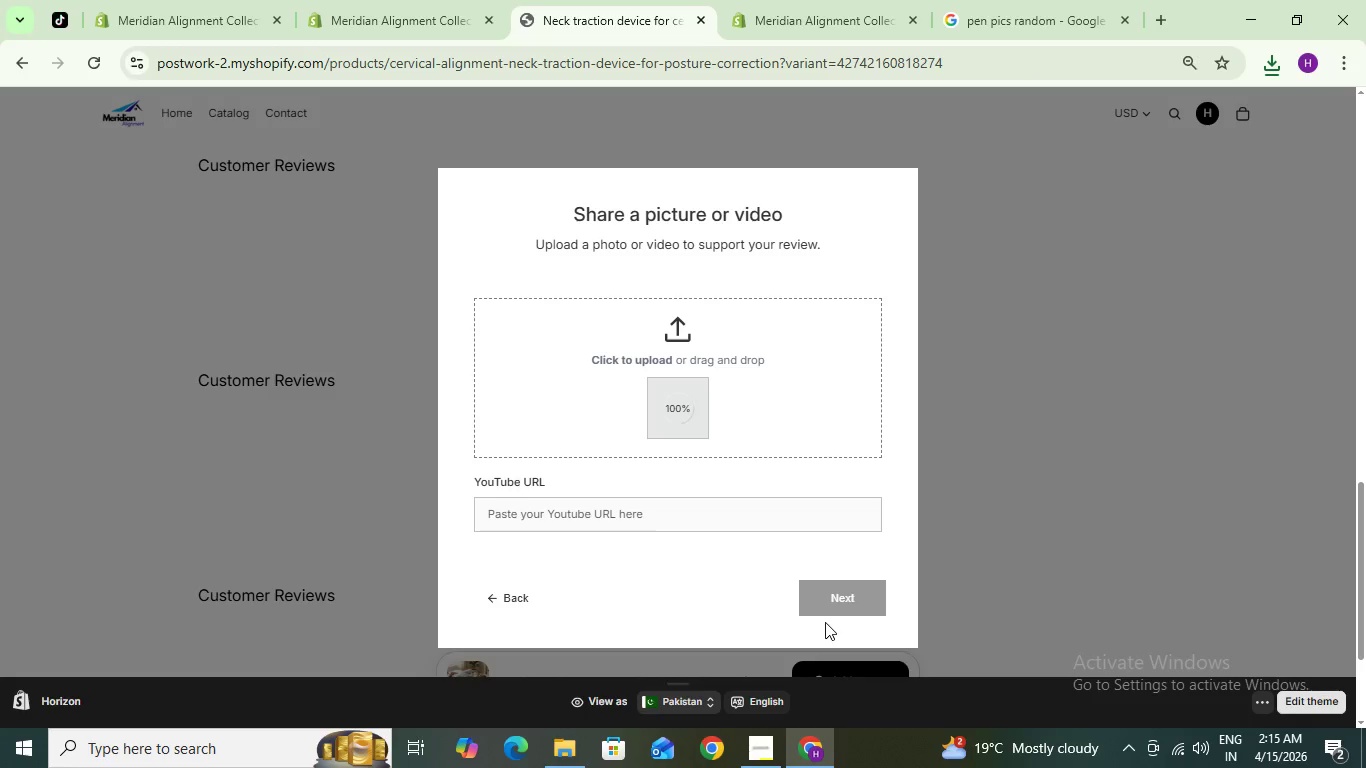 
wait(5.17)
 